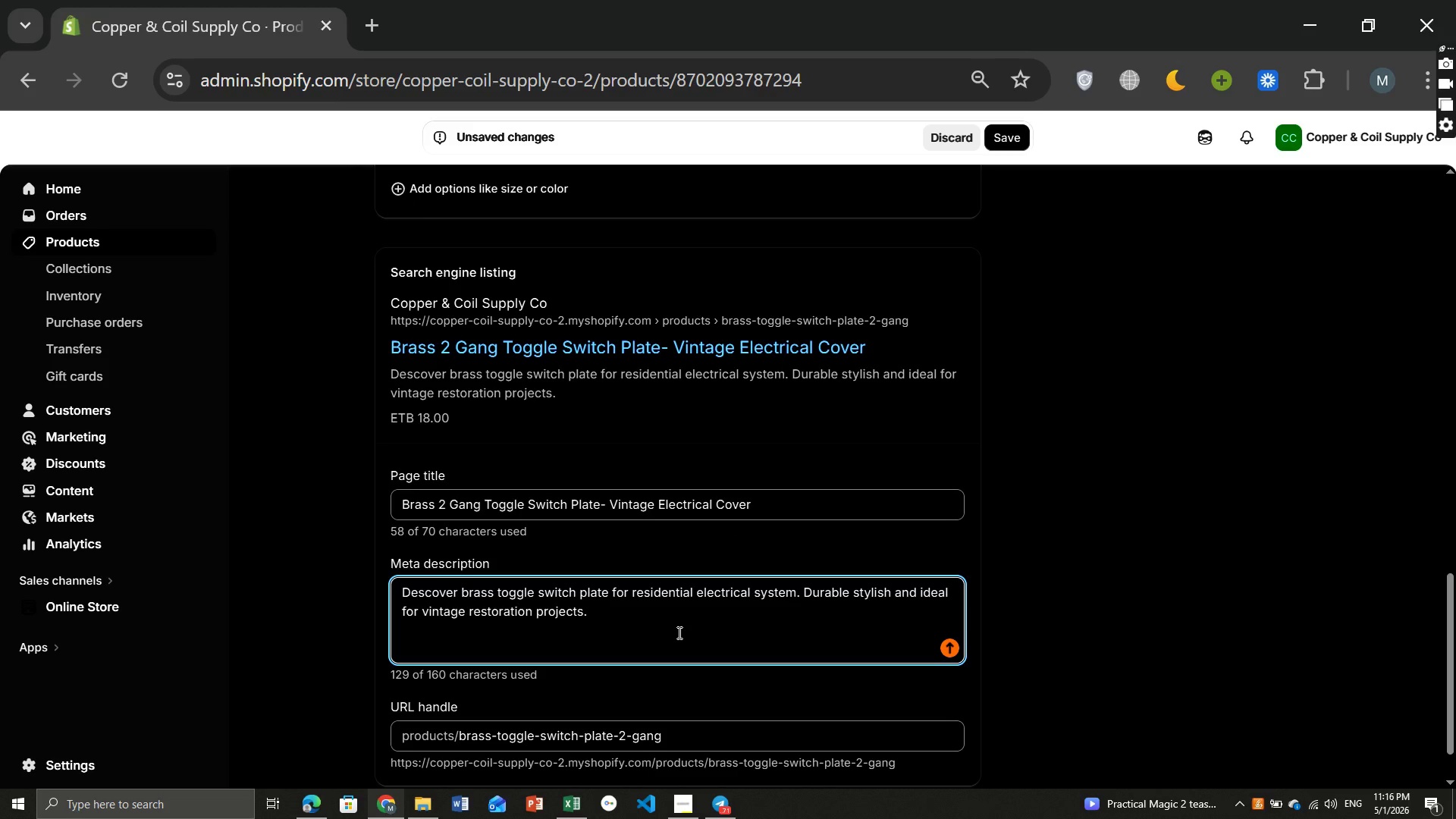 
wait(10.08)
 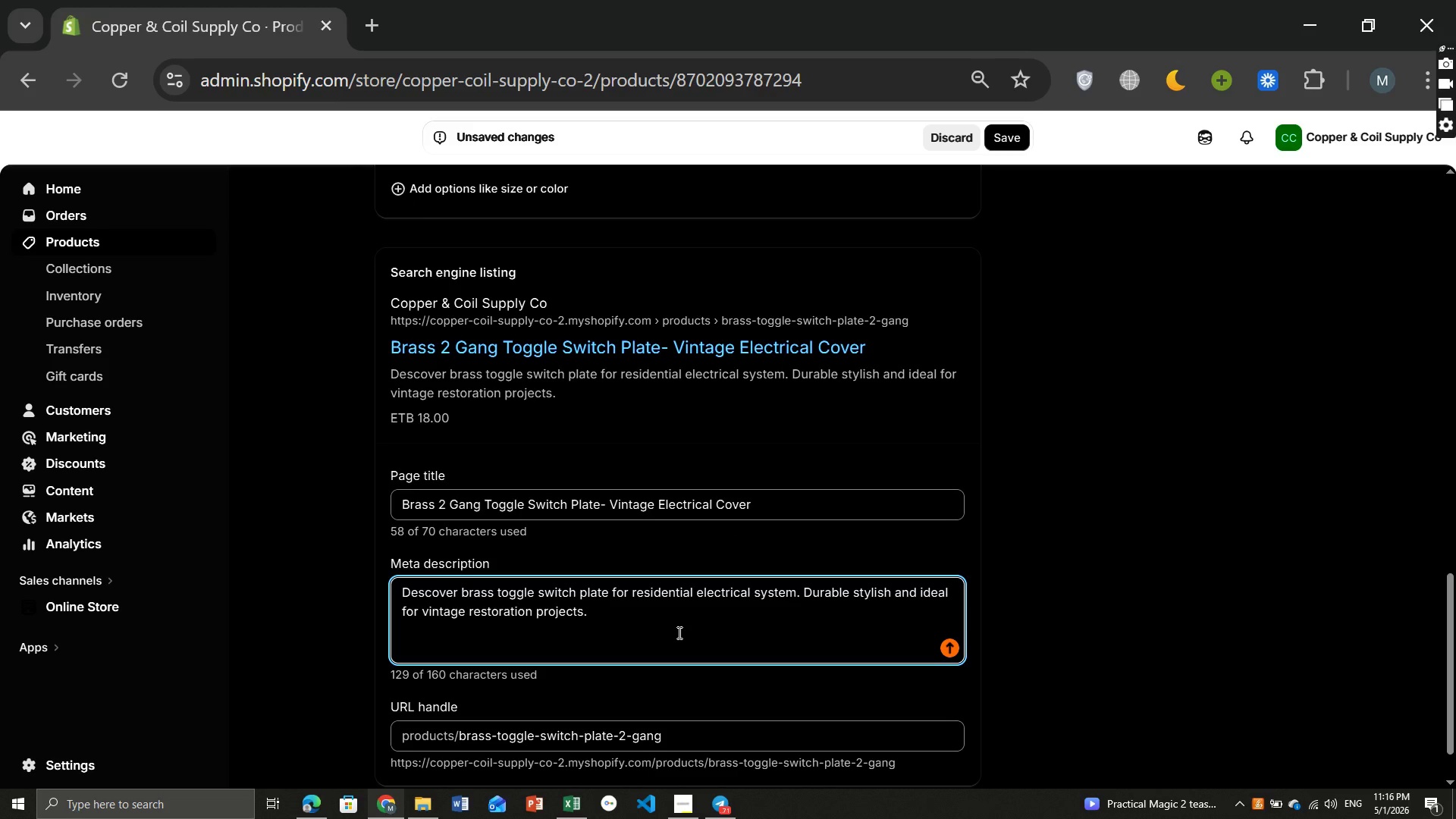 
left_click([1010, 137])
 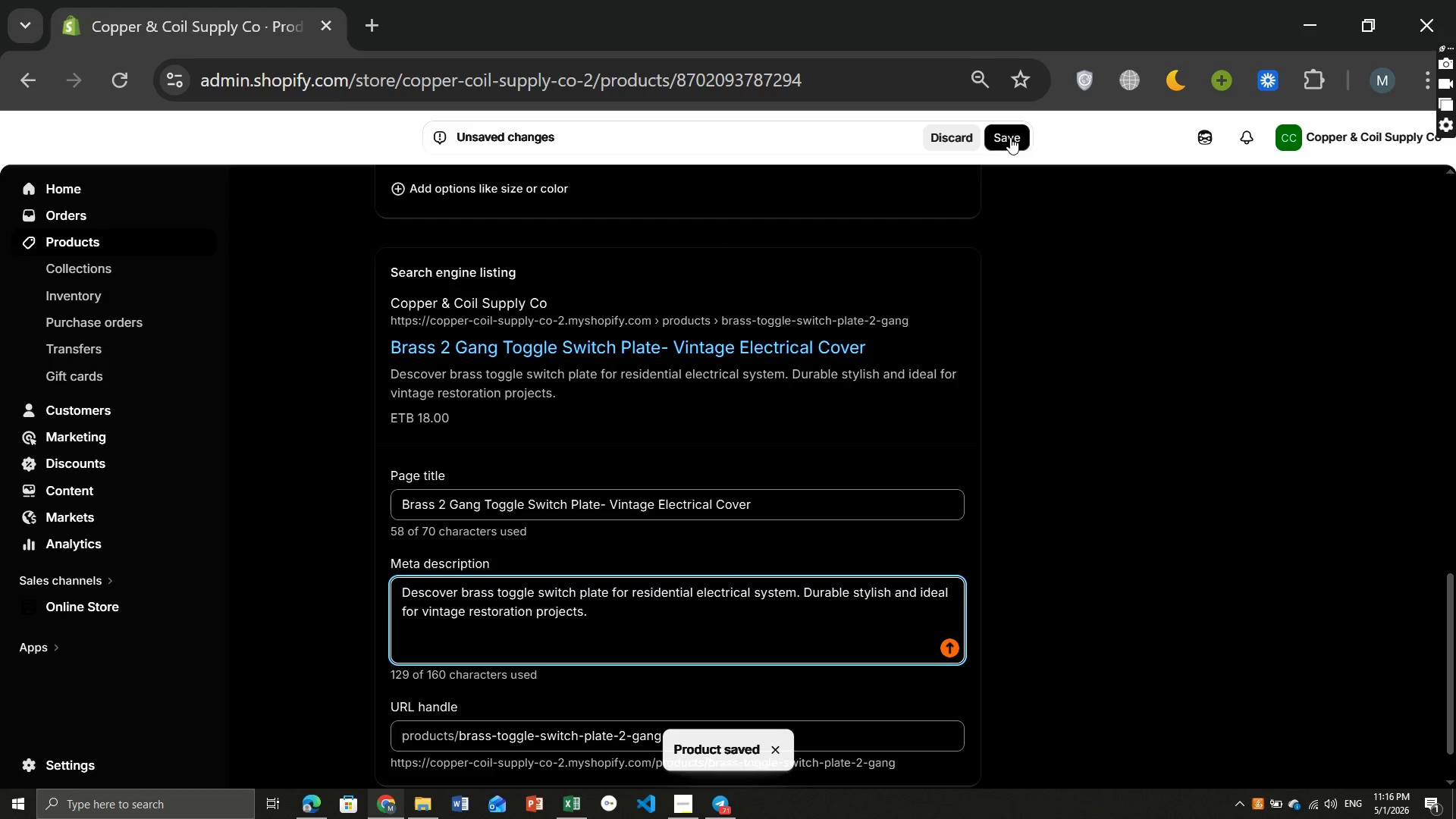 
wait(11.78)
 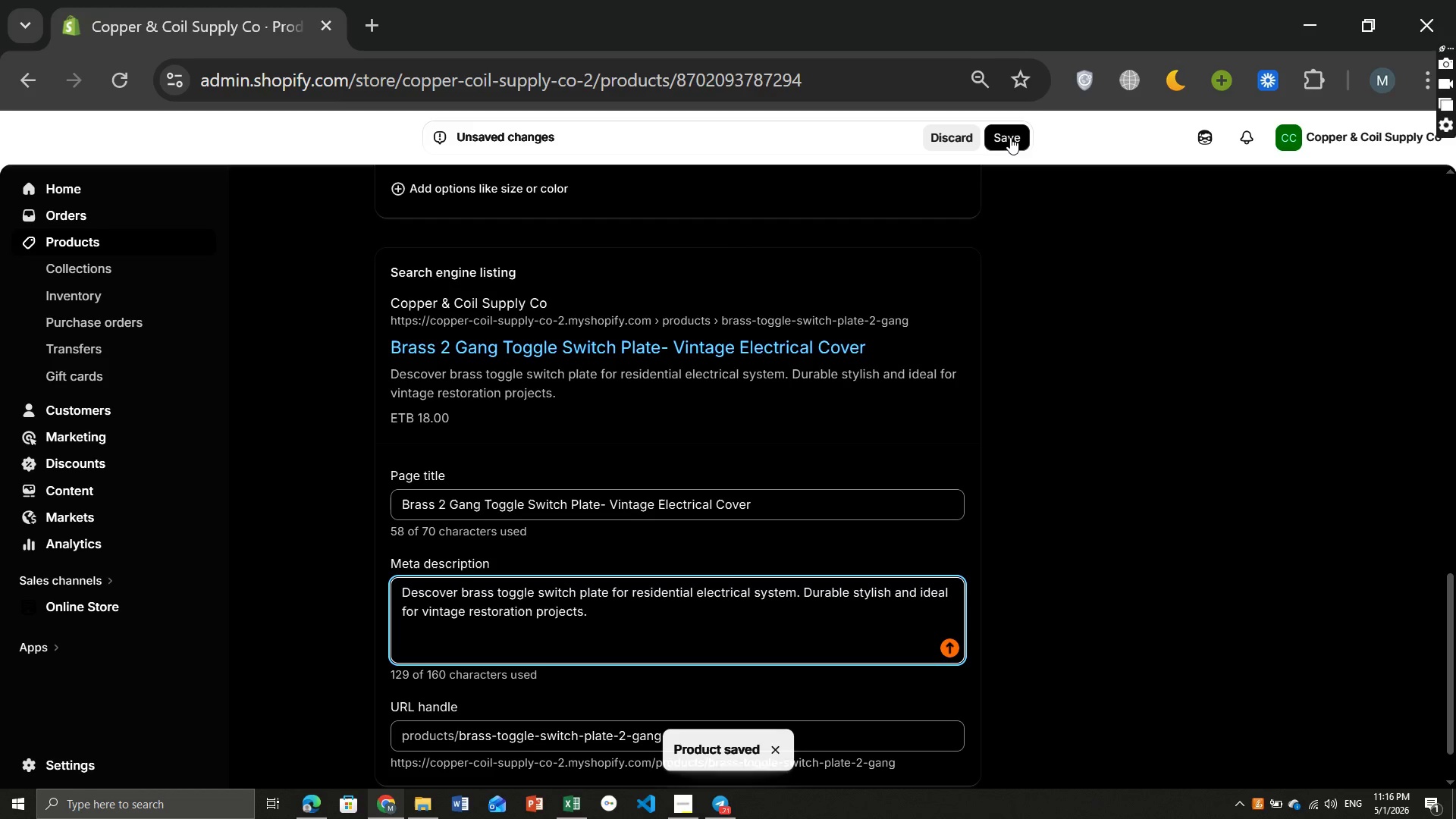 
left_click([124, 529])
 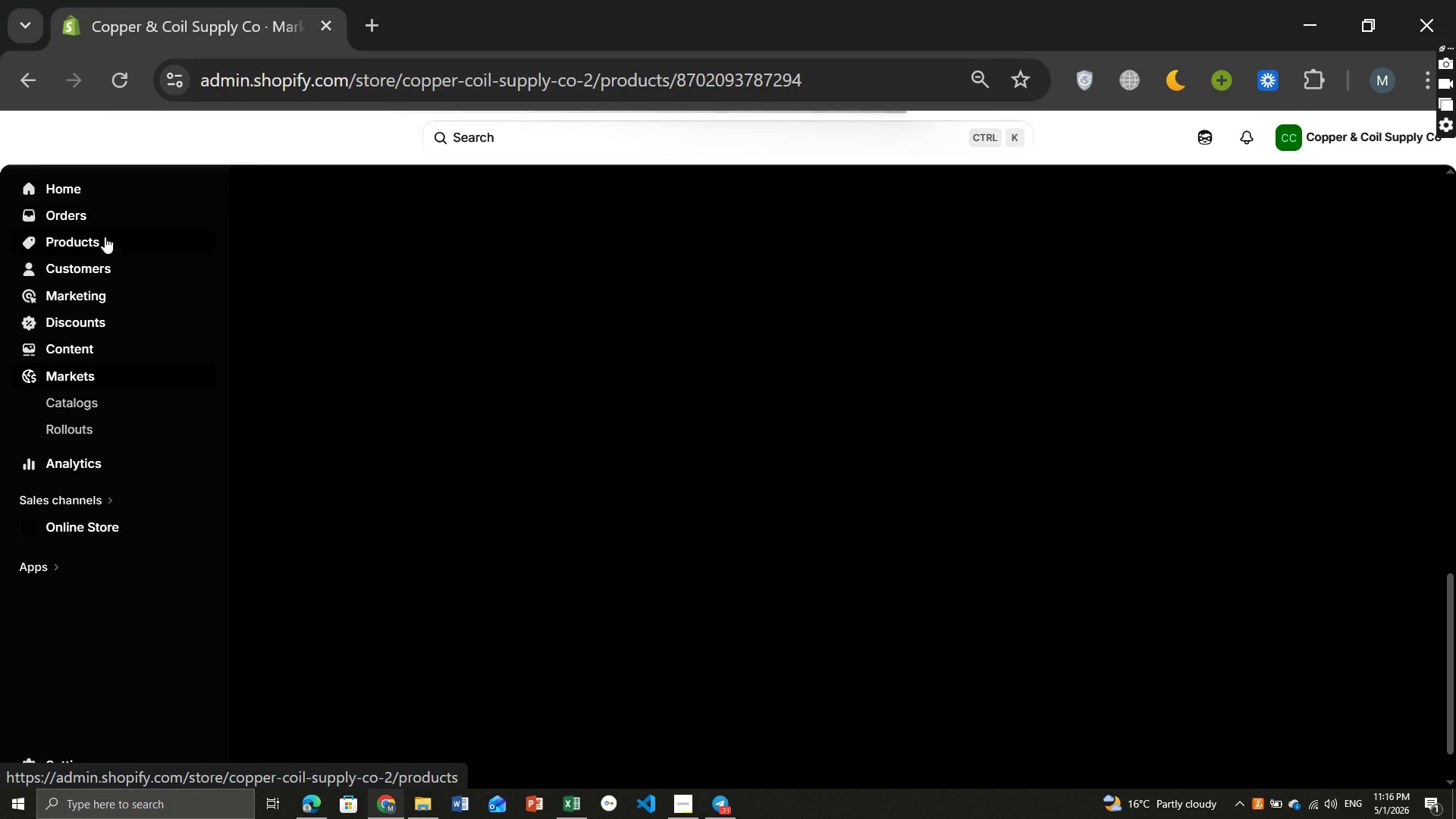 
left_click([79, 239])
 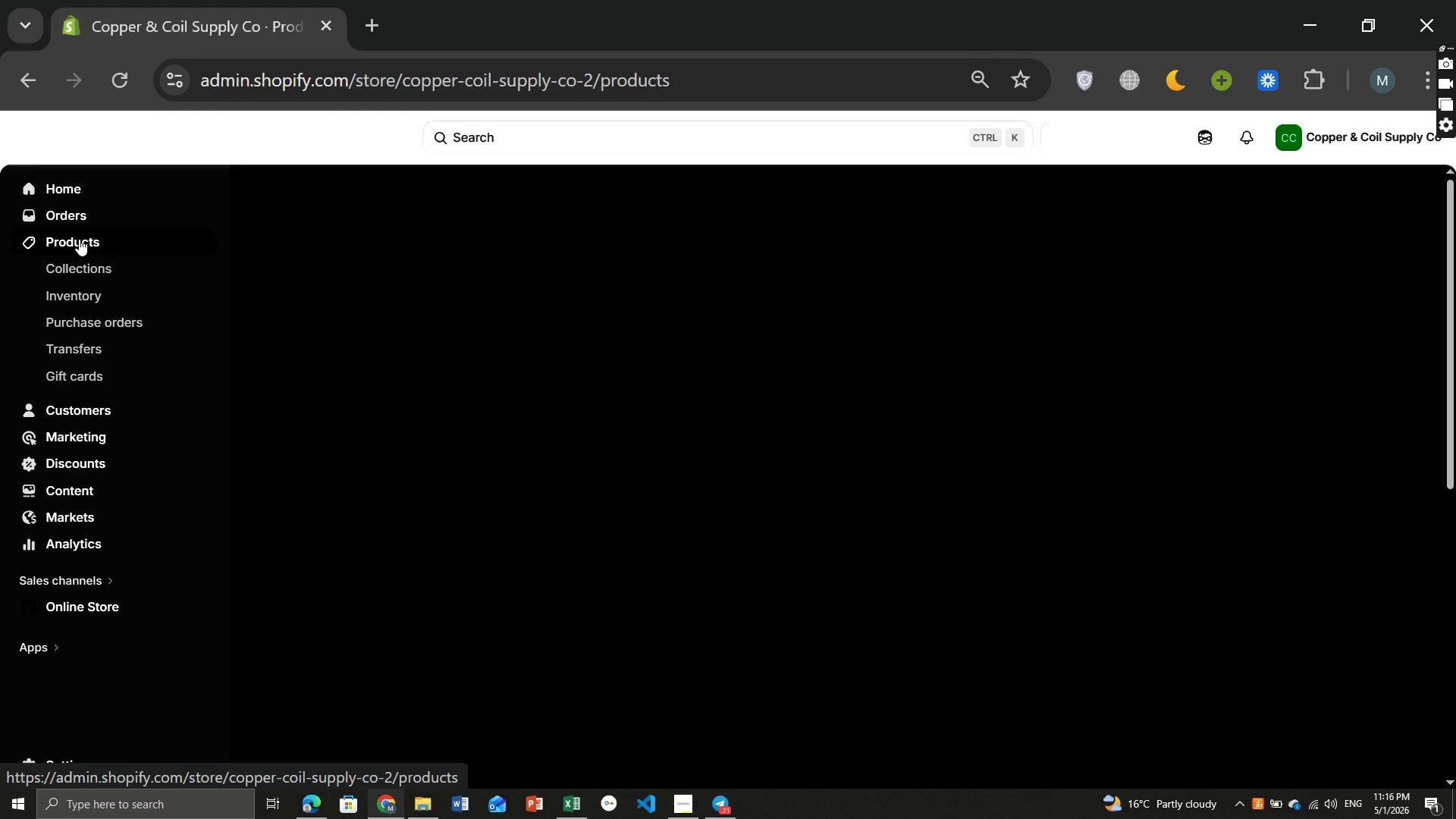 
wait(8.95)
 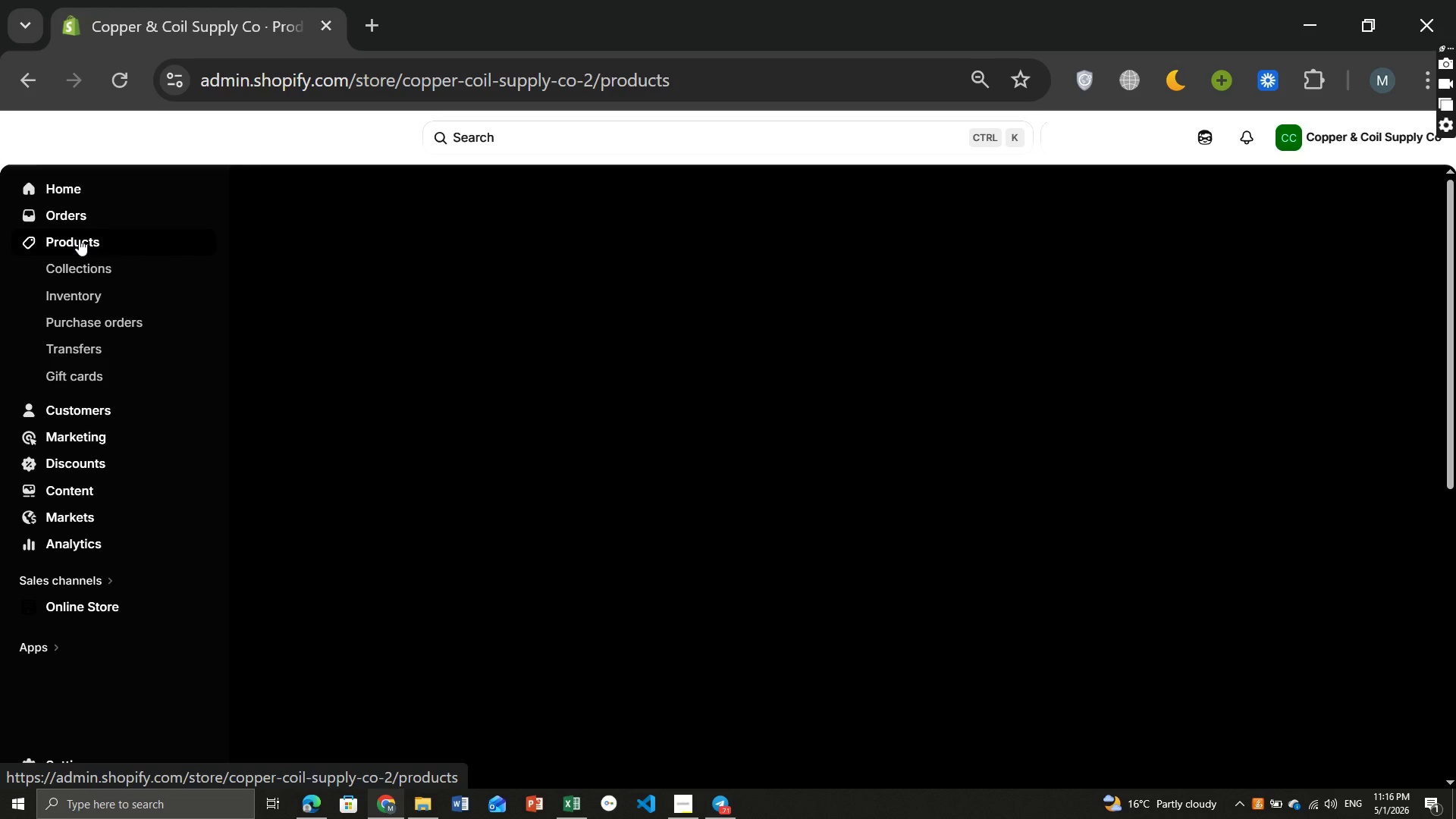 
left_click([419, 497])
 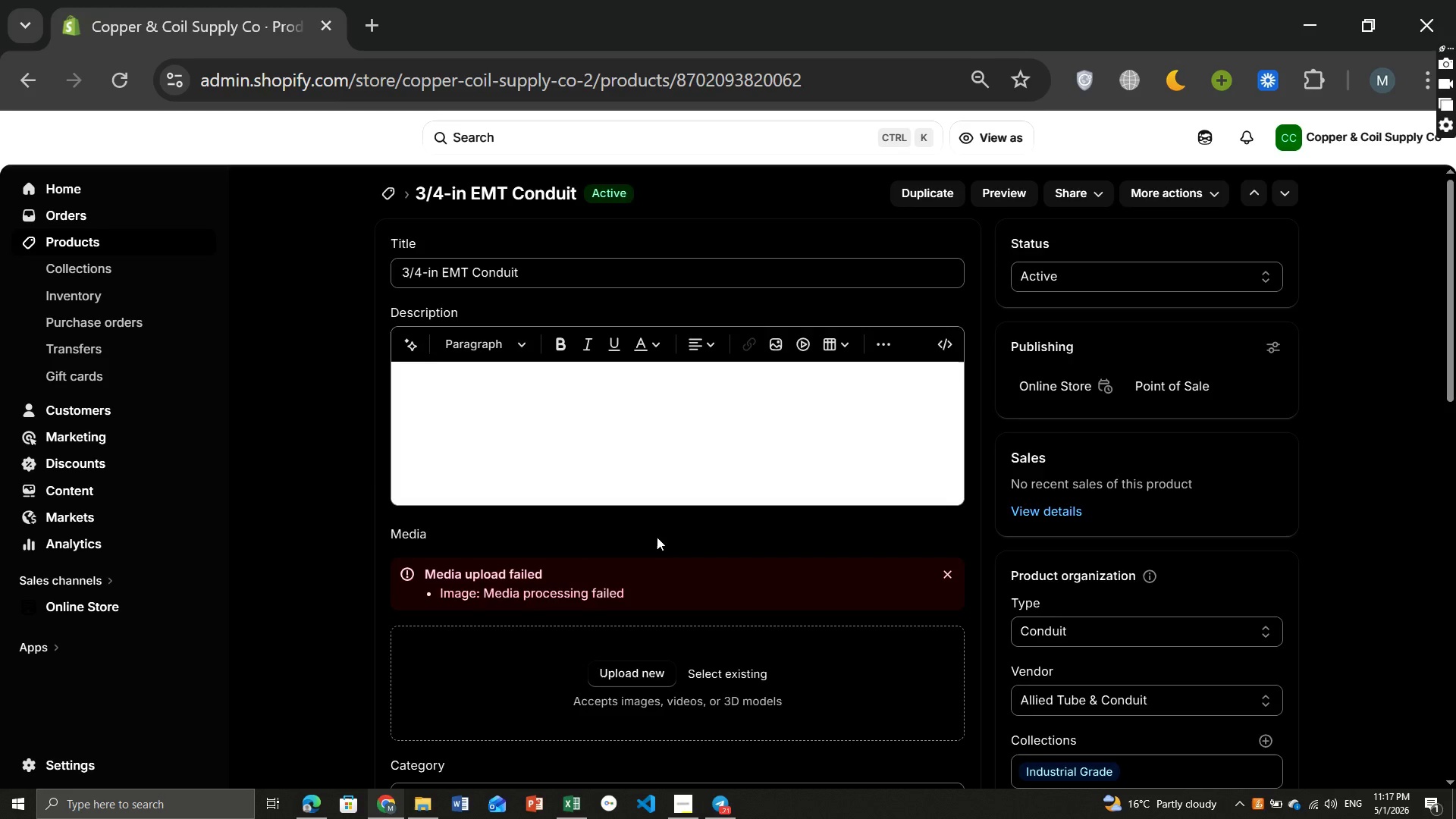 
wait(10.38)
 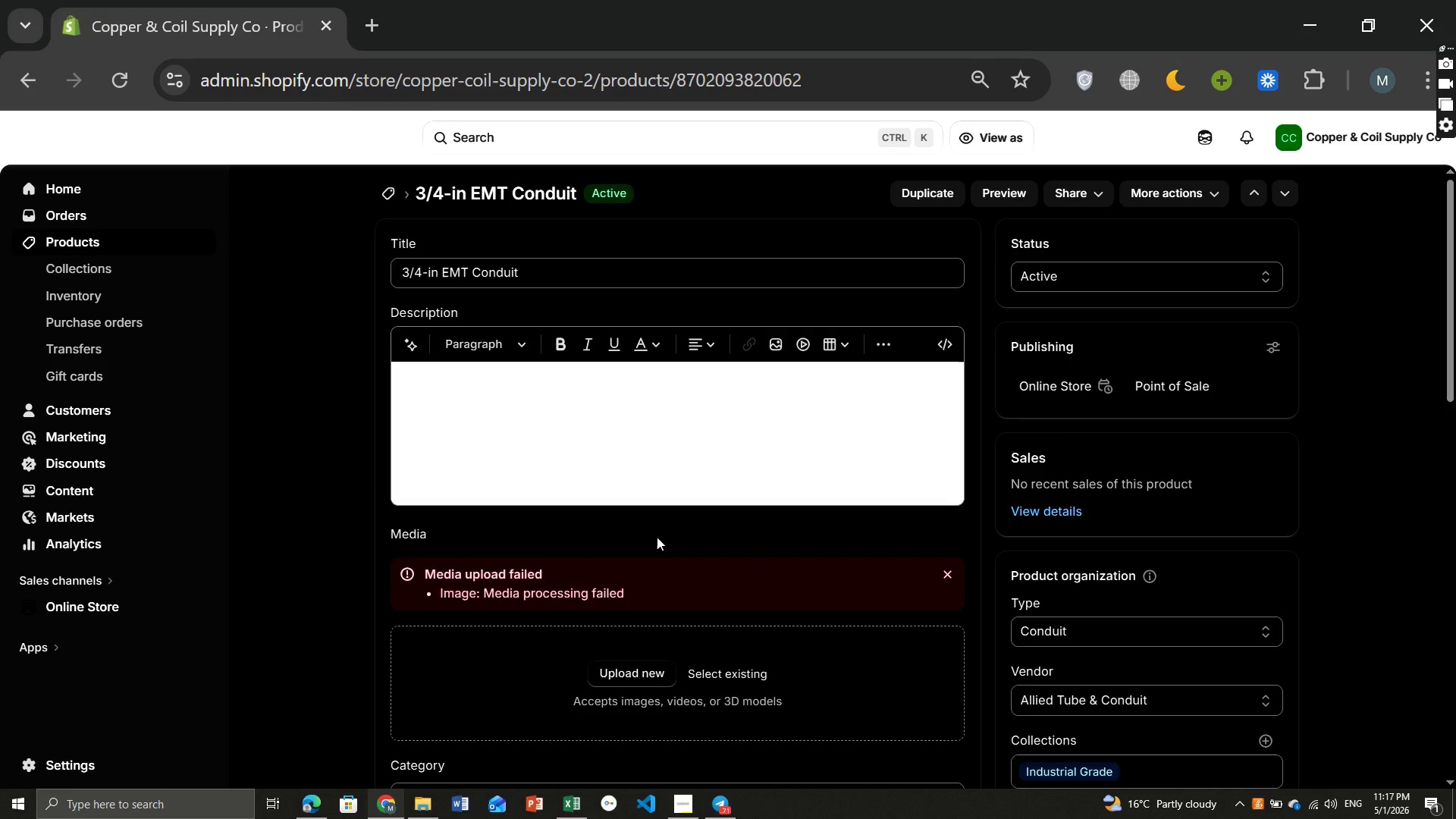 
left_click([950, 583])
 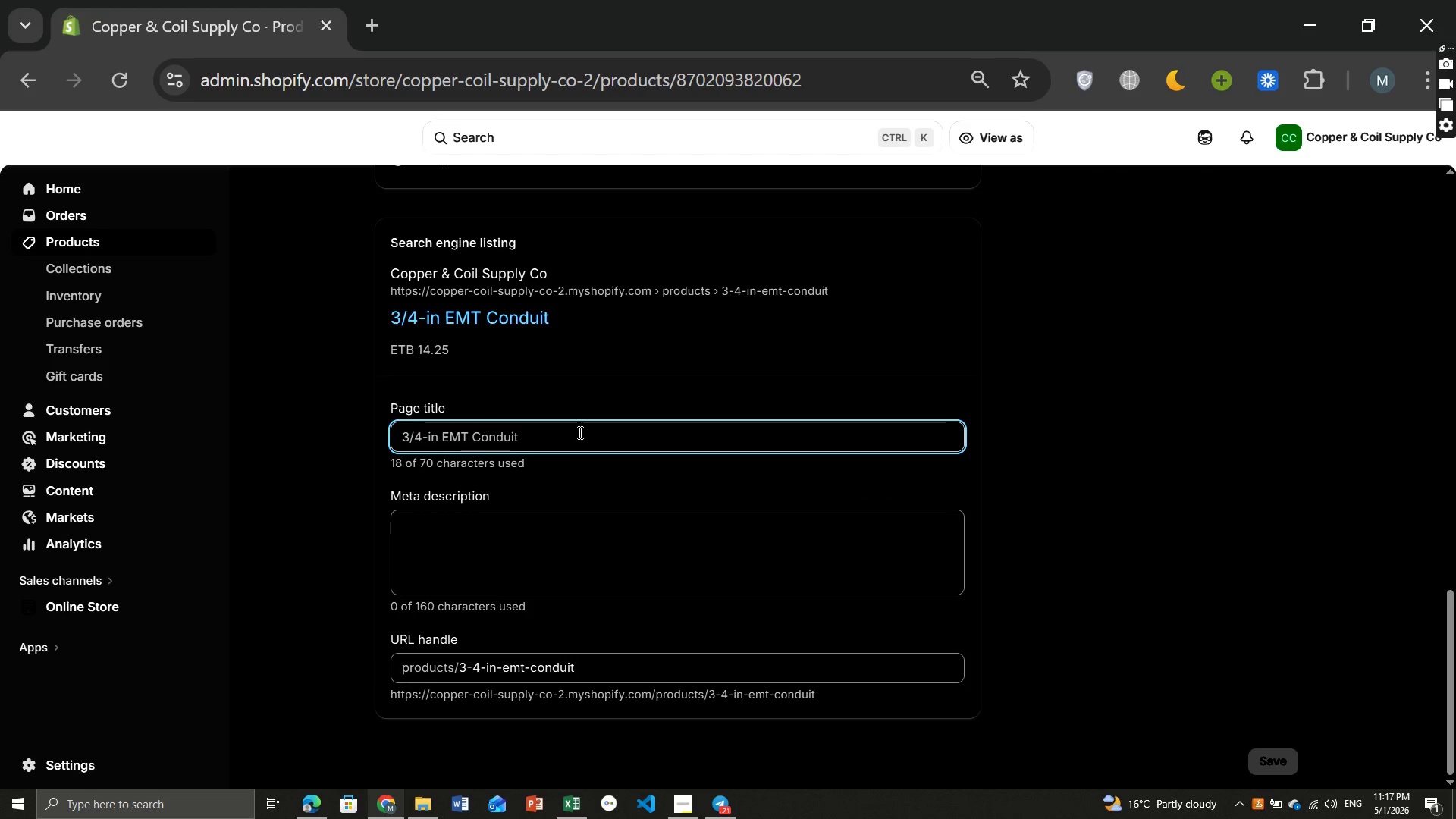 
left_click([570, 433])
 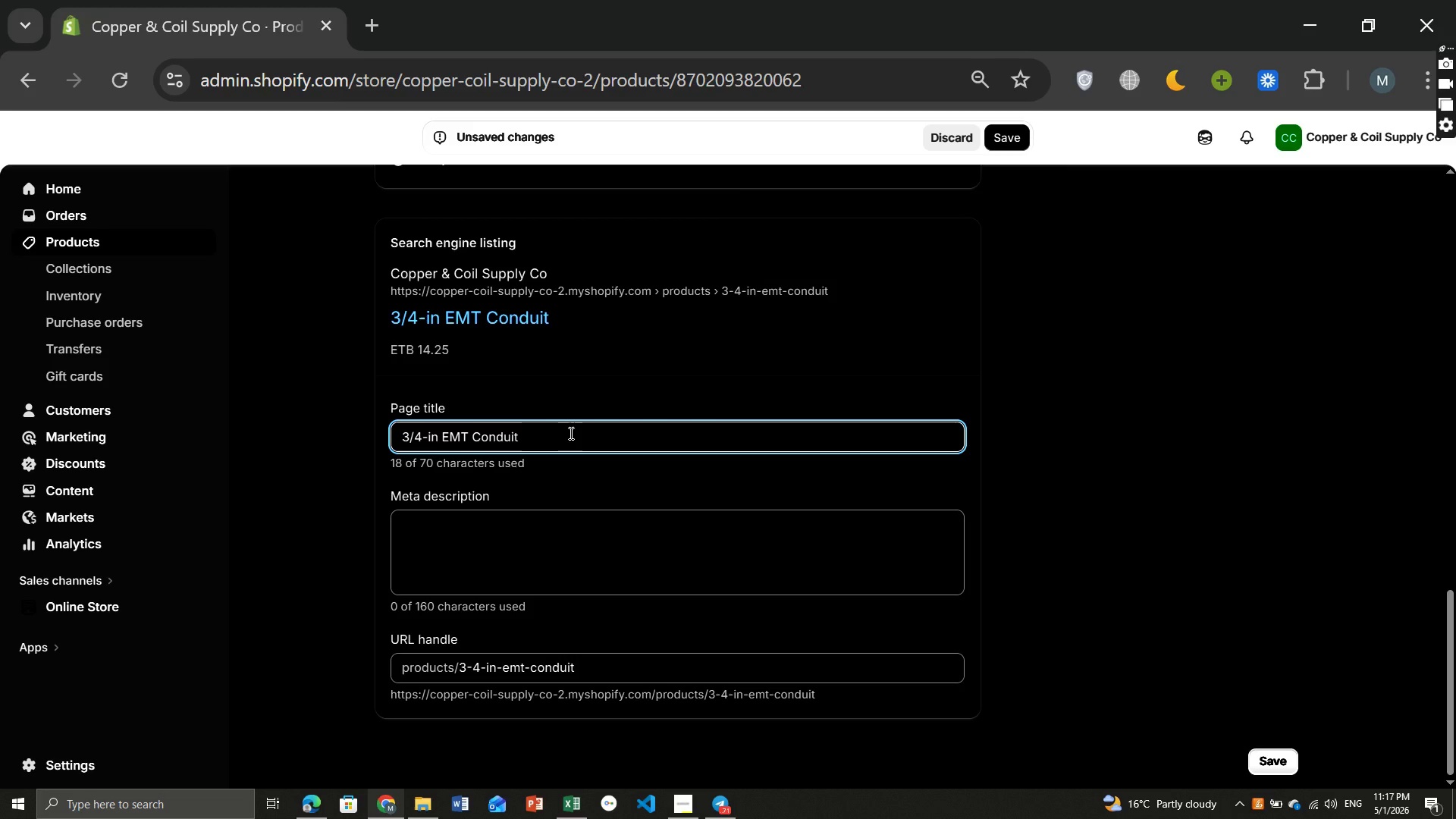 
type( [Break] UL Listed Electrical Metal Tubing)
 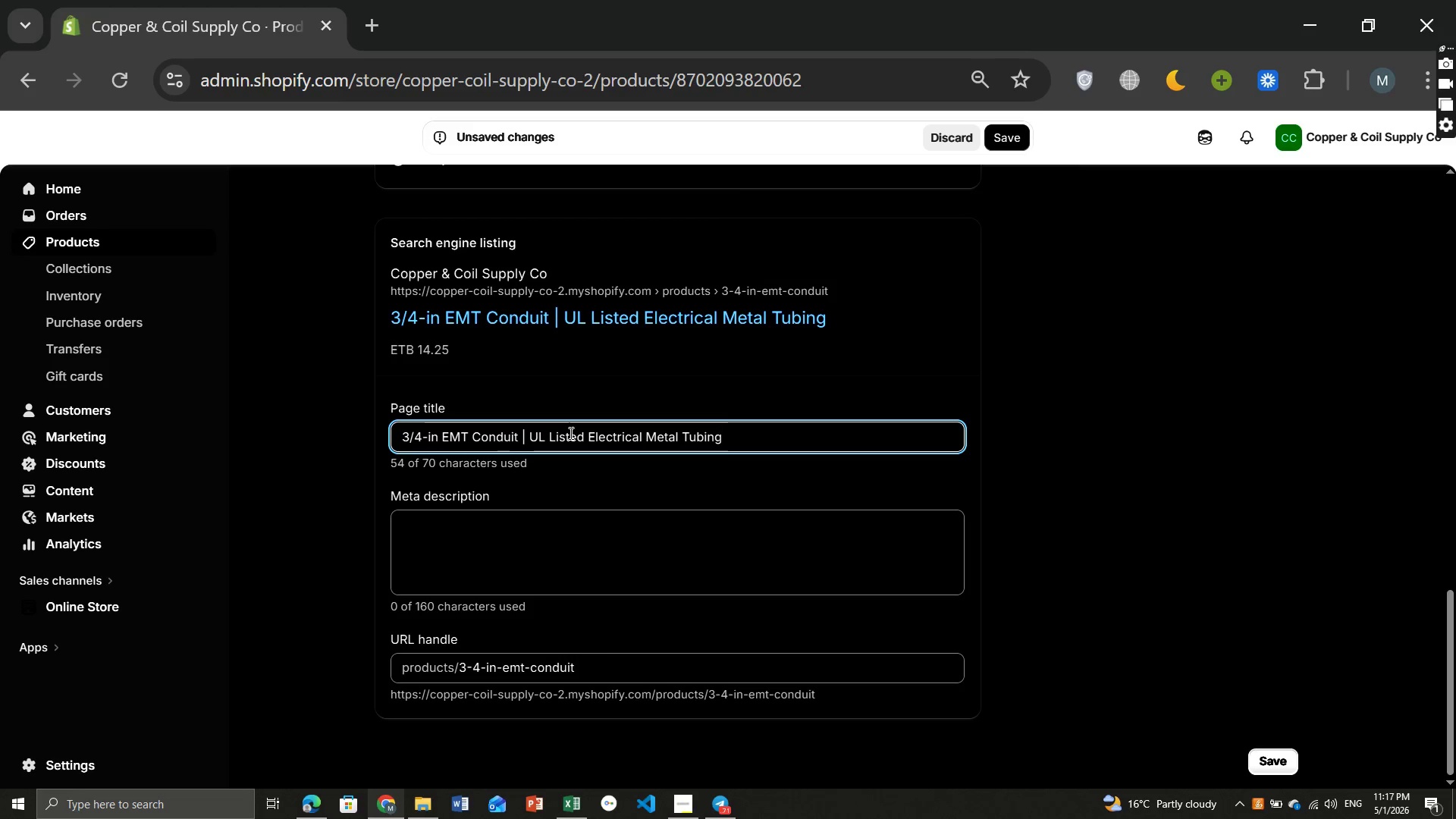 
left_click([585, 538])
 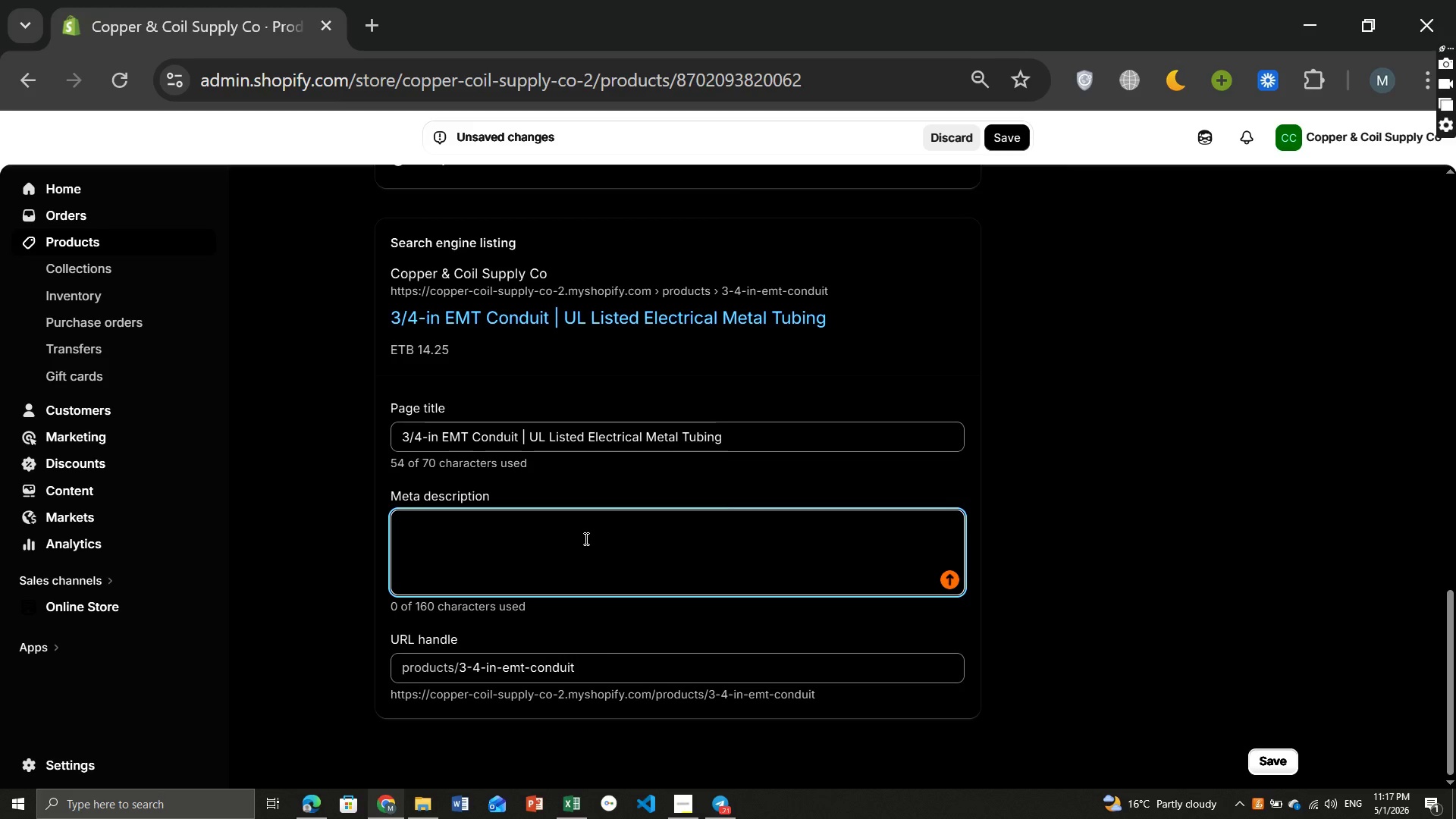 
type(UL Listed-)
key(Backspace)
type( 3/4 )
key(Backspace)
type(-inch EMT condu)
 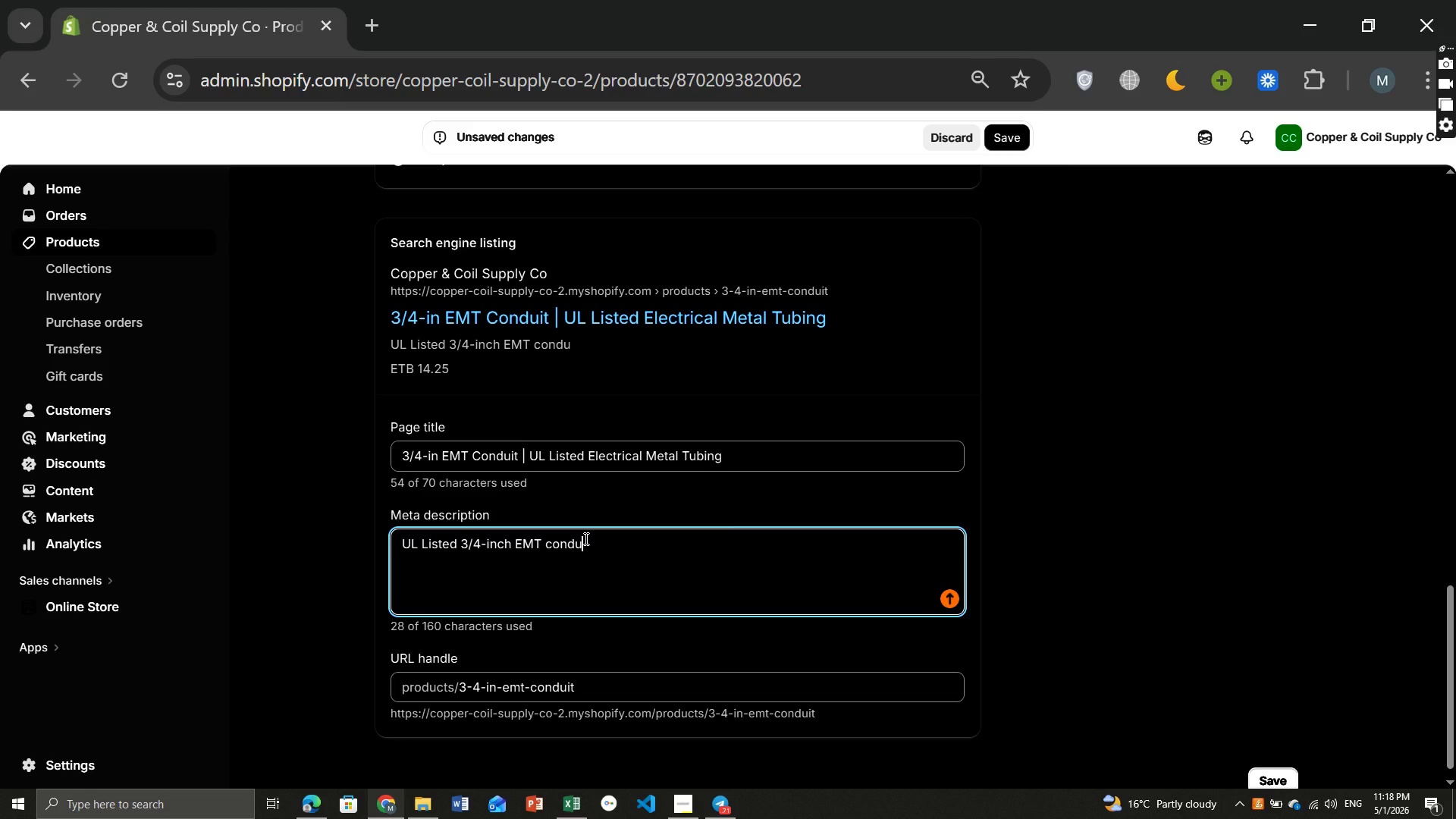 
type(it for electrical installations. Lightweight )
key(Backspace)
type(, durable, and suitable a)
key(Backspace)
type(for )
 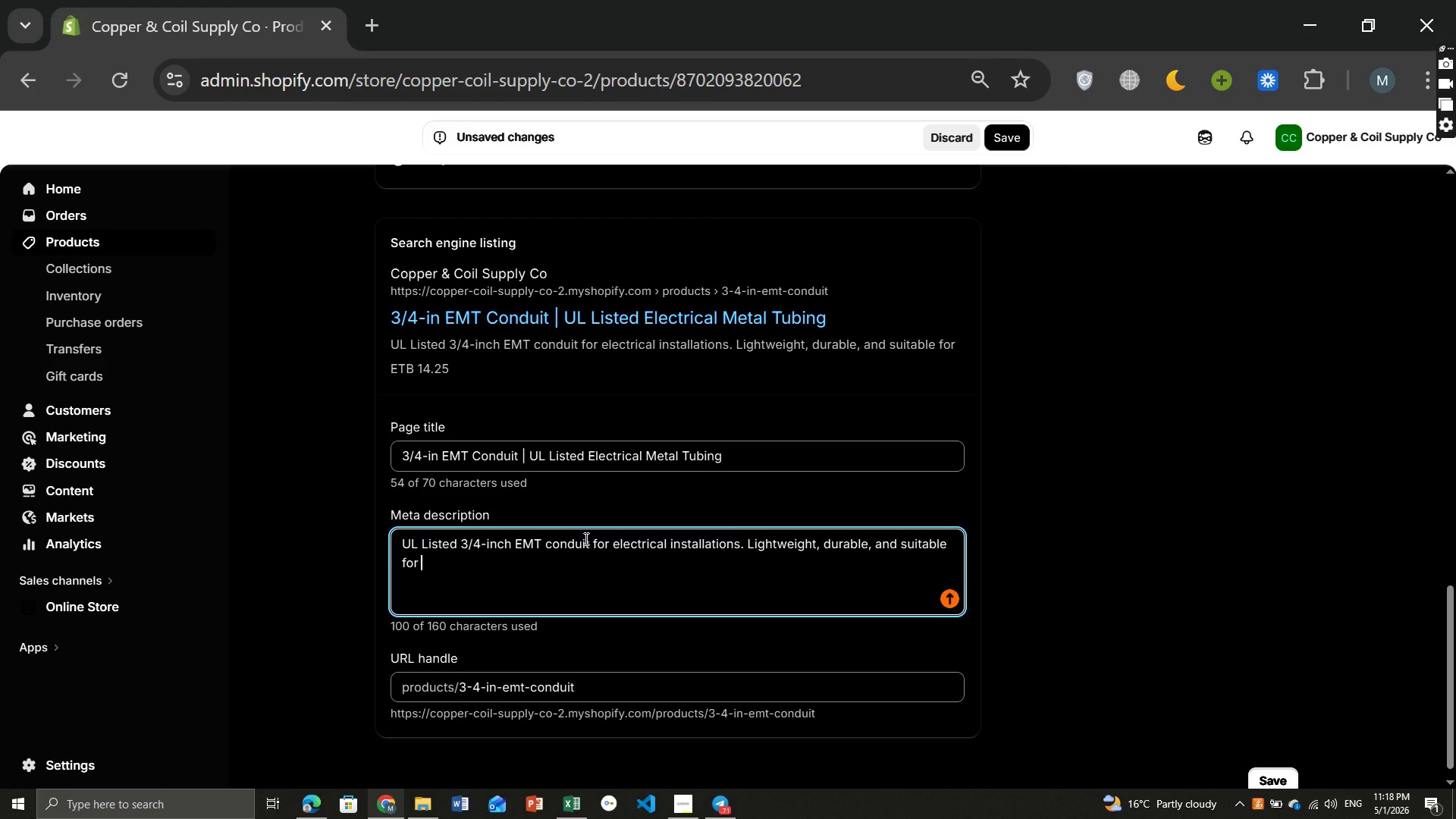 
type(residential and indu)
 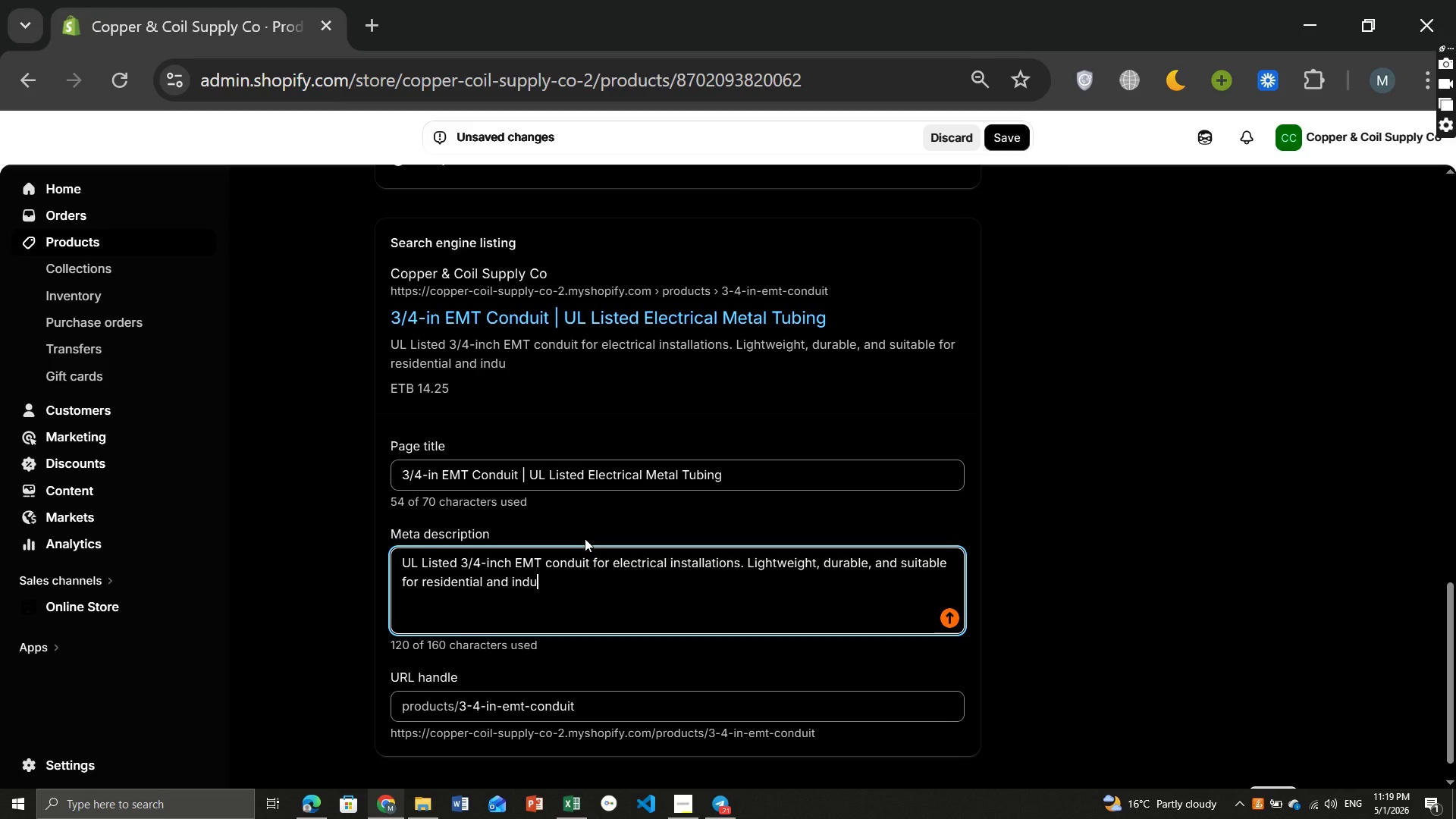 
type(strial use.)
 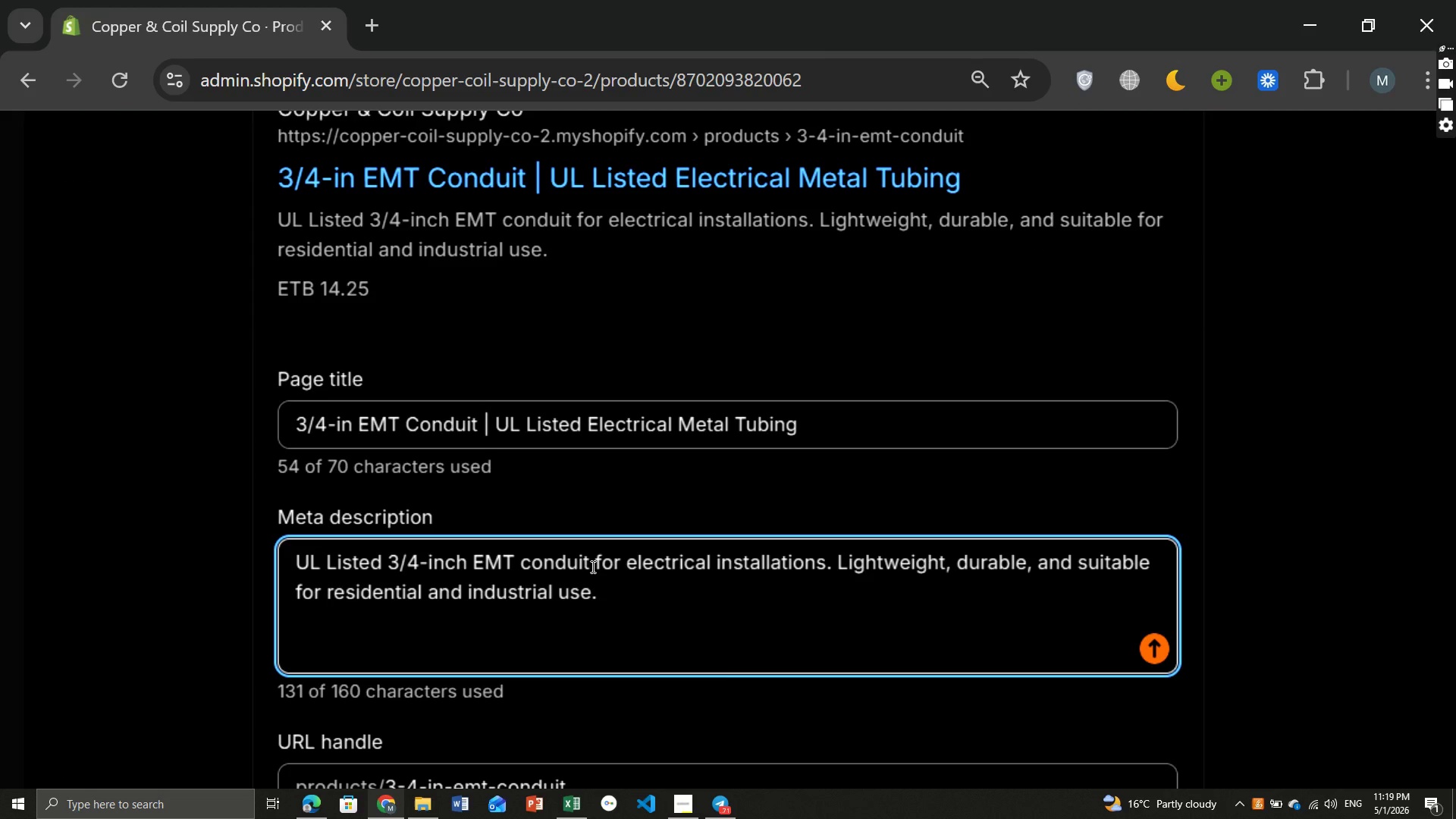 
wait(8.08)
 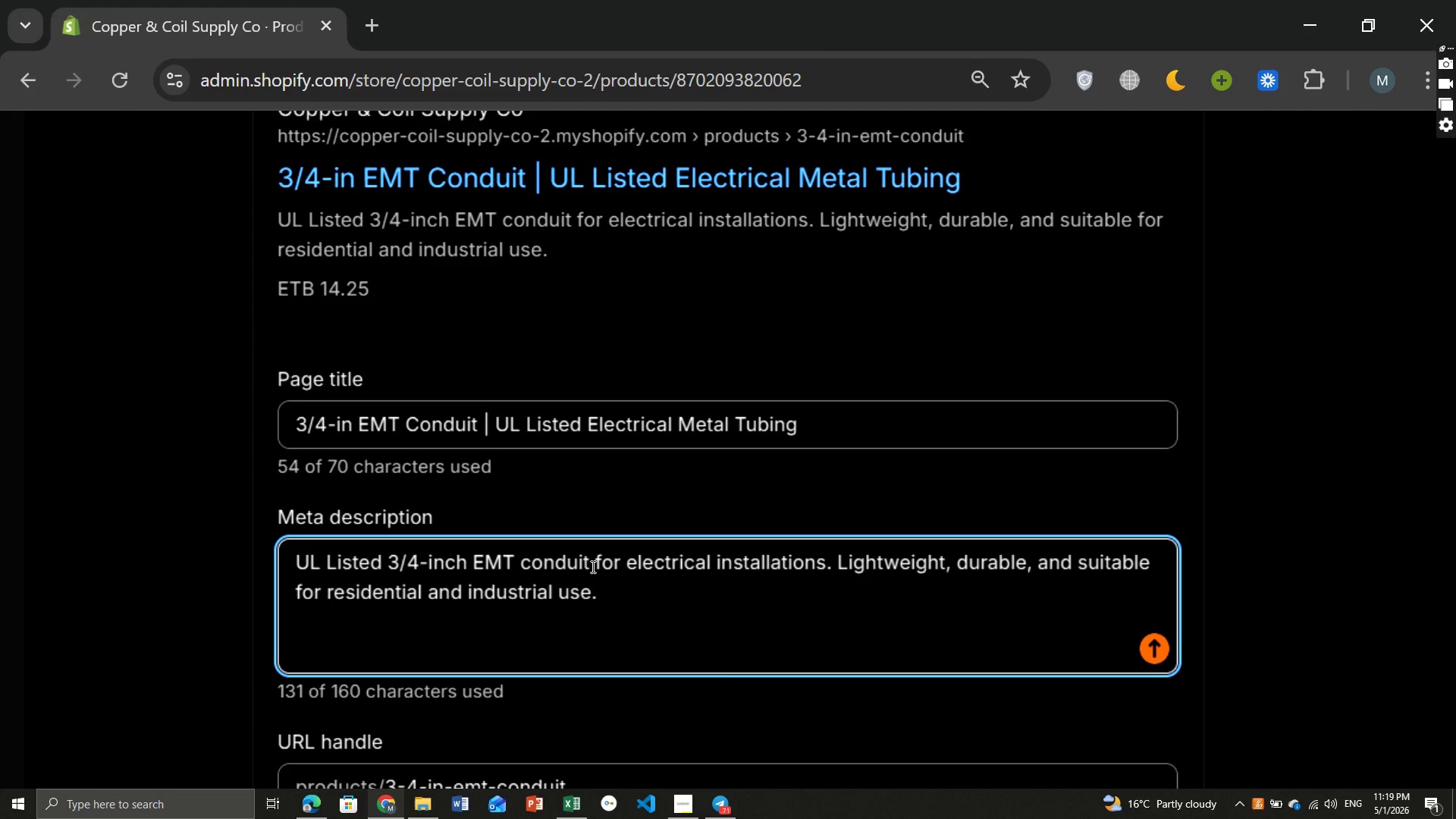 
left_click([1007, 136])
 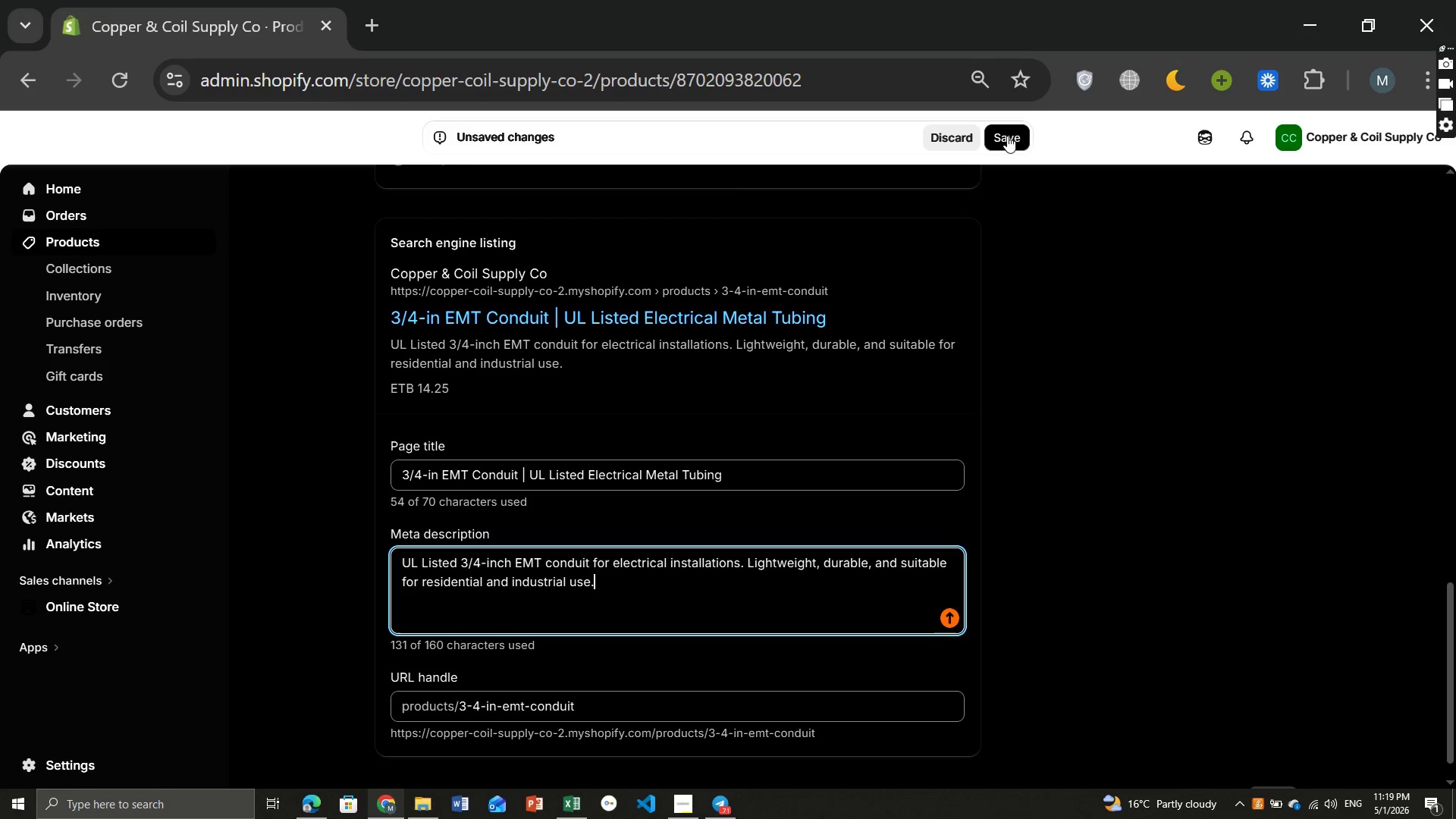 
key(Control+Equal)
 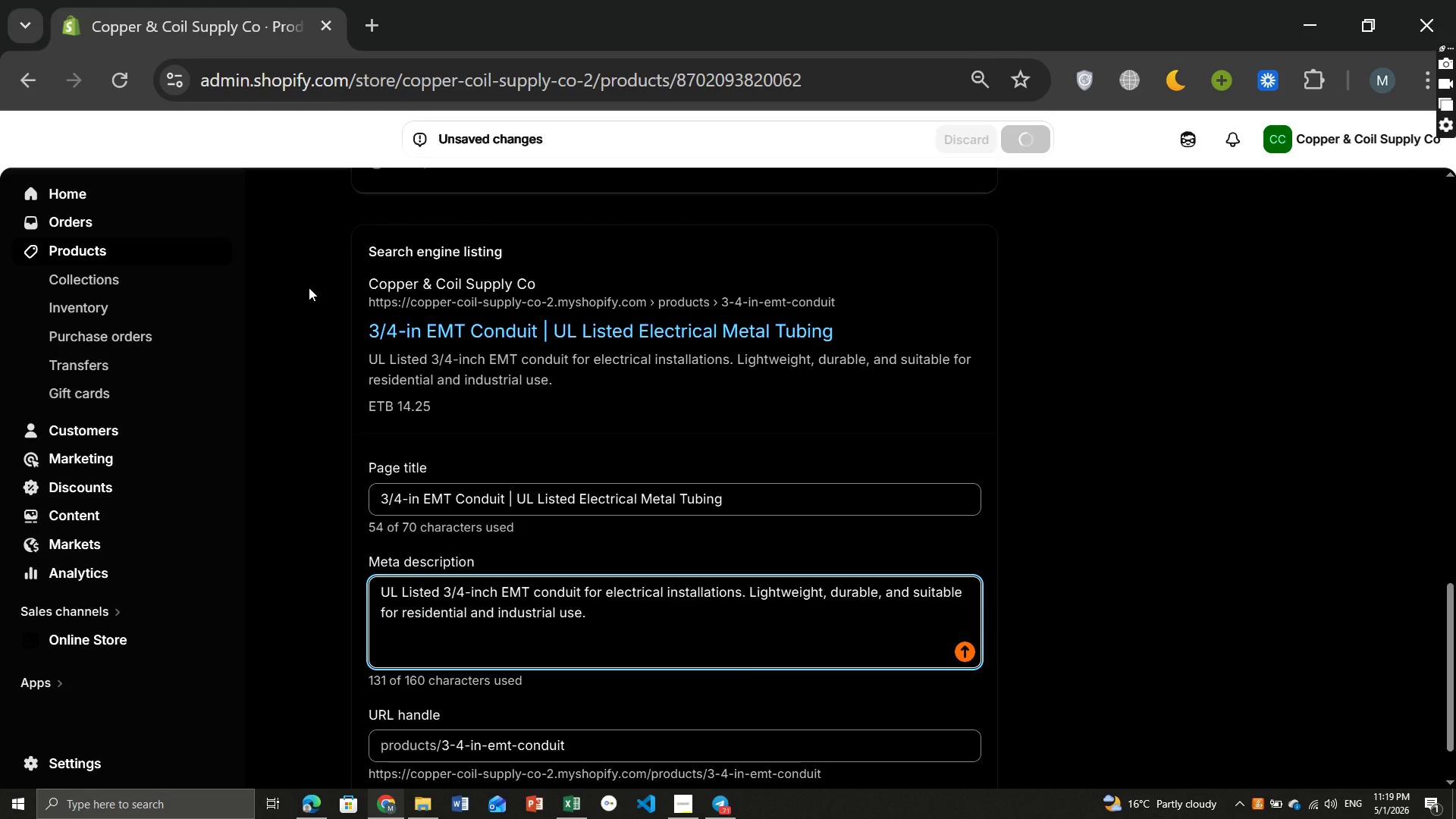 
wait(10.31)
 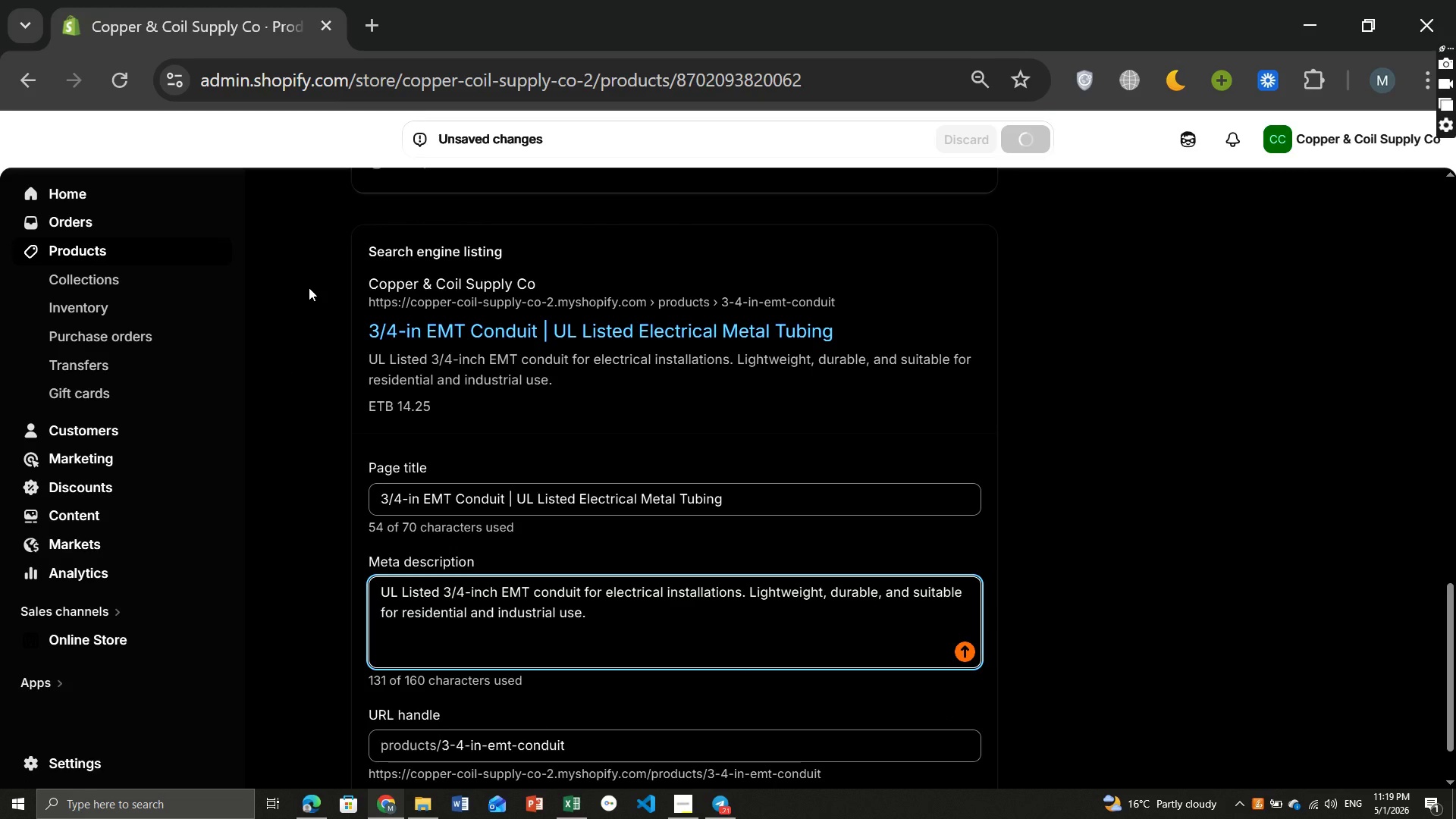 
left_click([93, 250])
 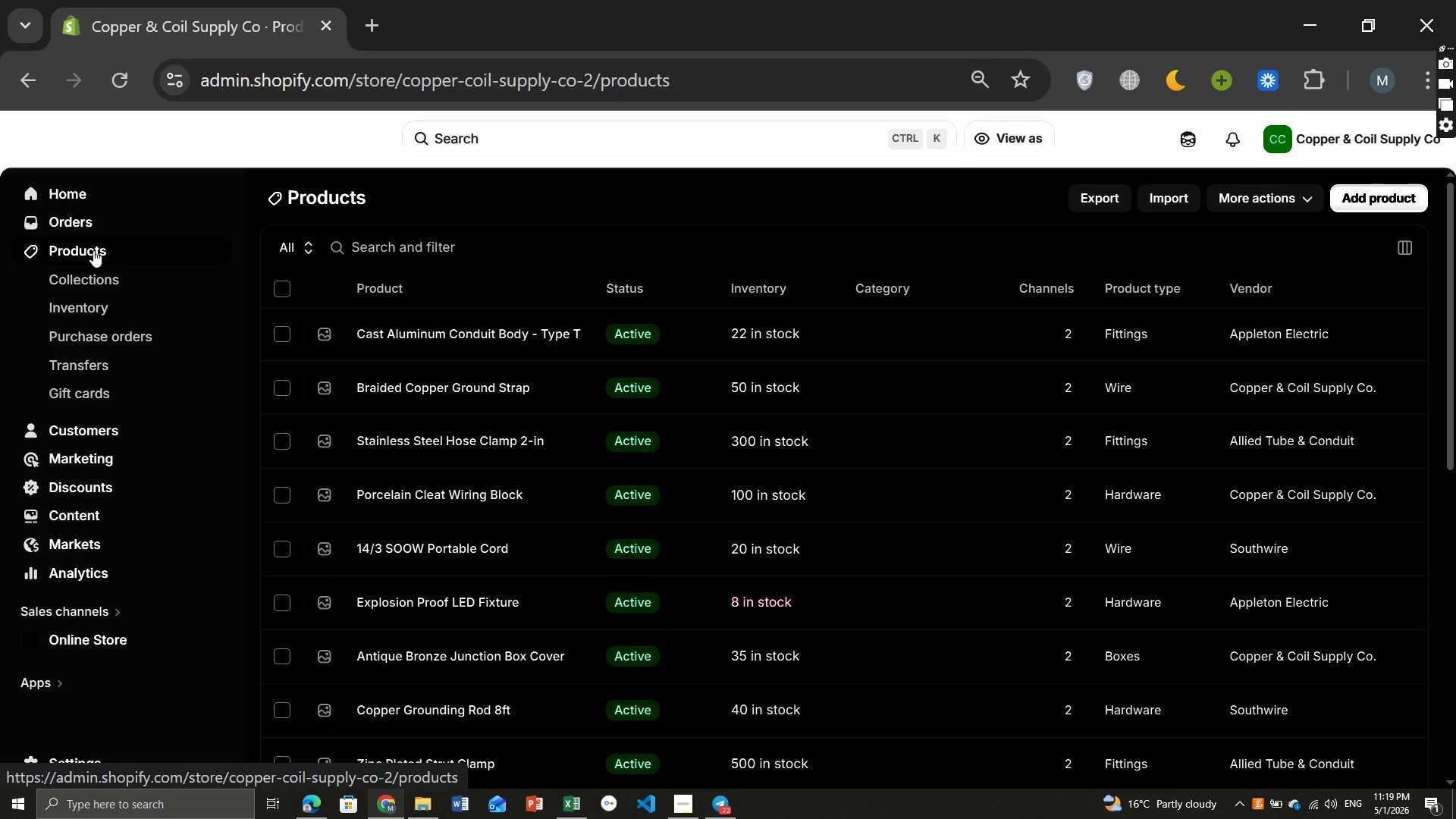 
wait(12.95)
 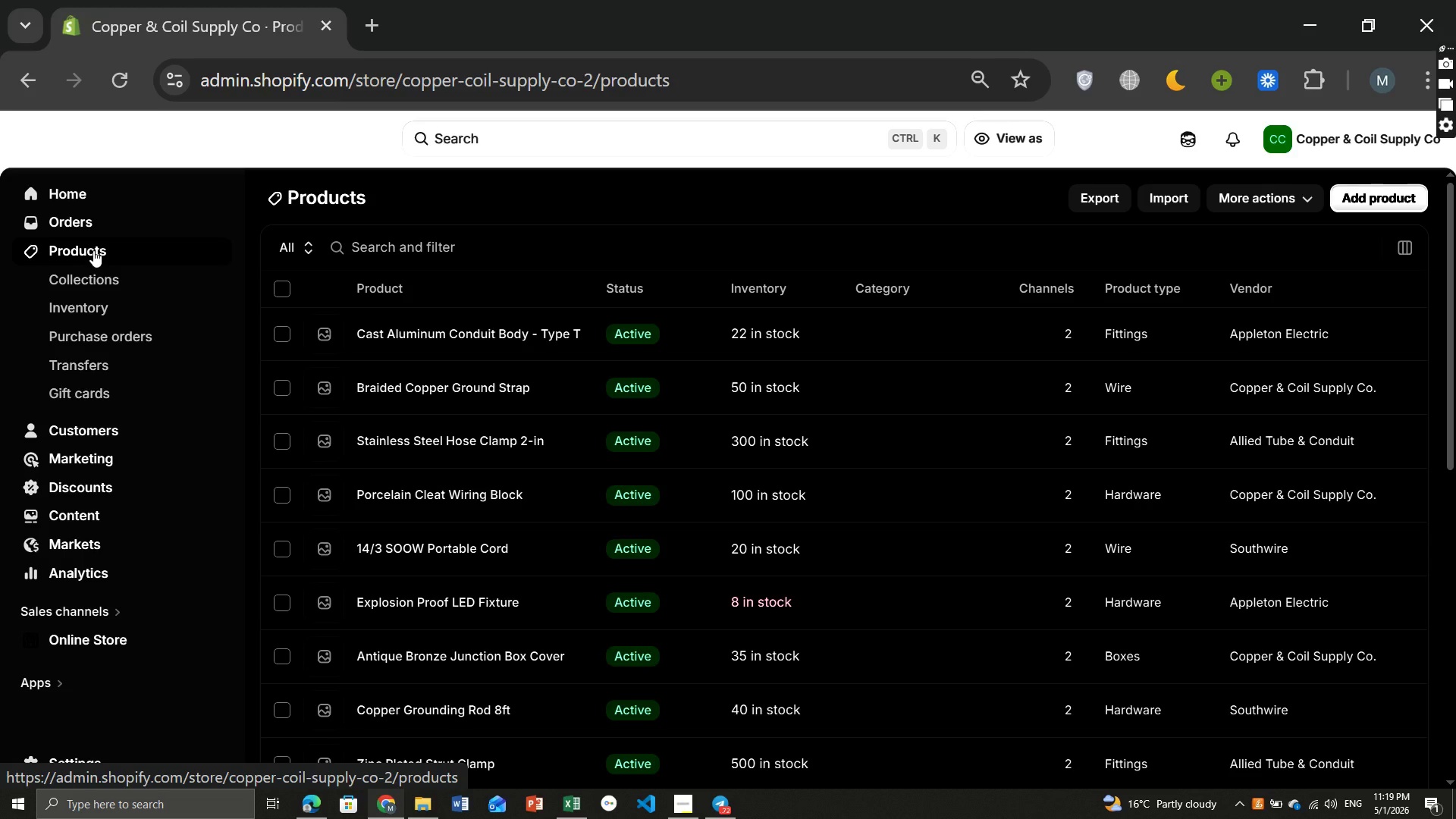 
left_click([491, 422])
 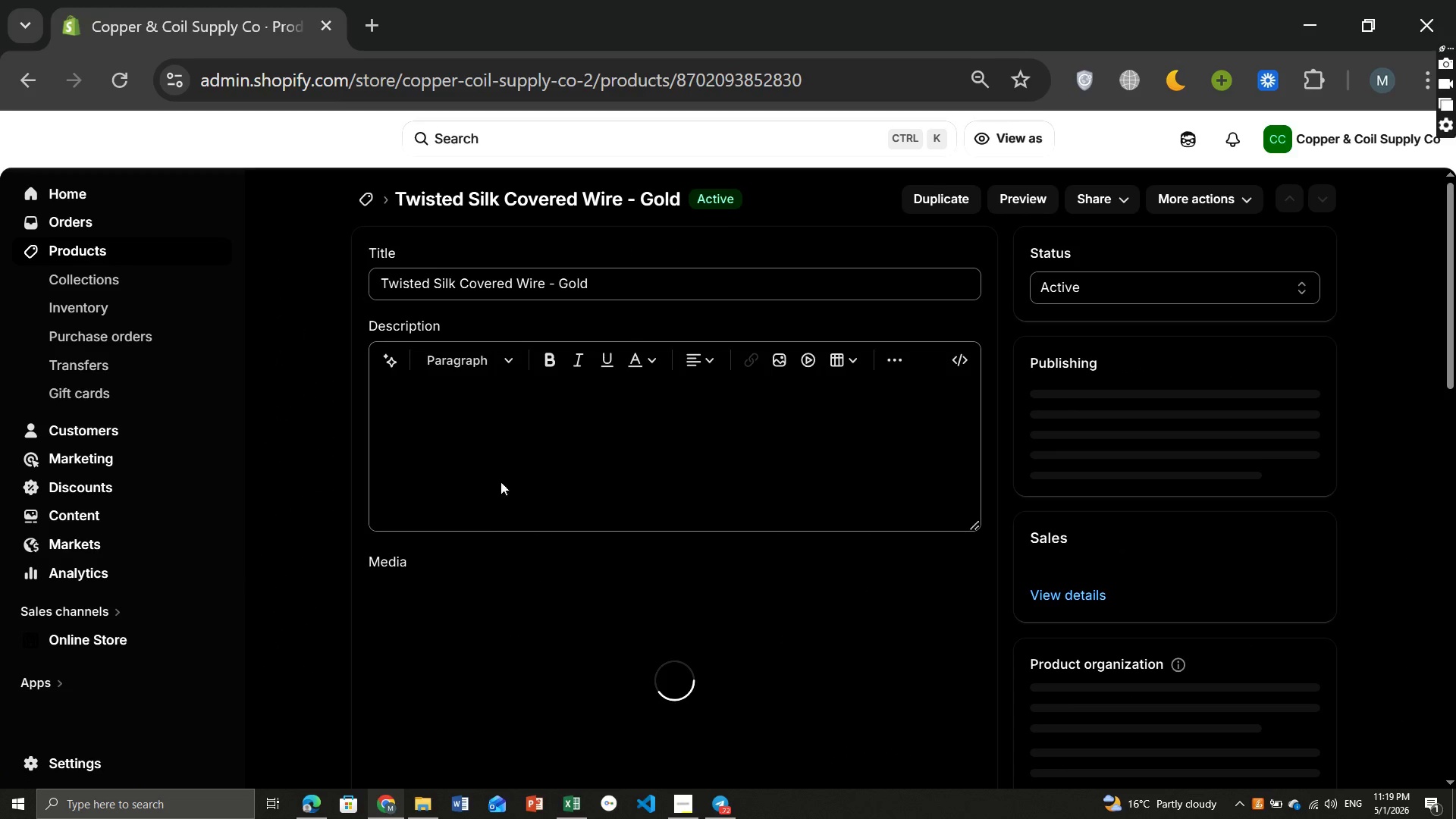 
wait(8.05)
 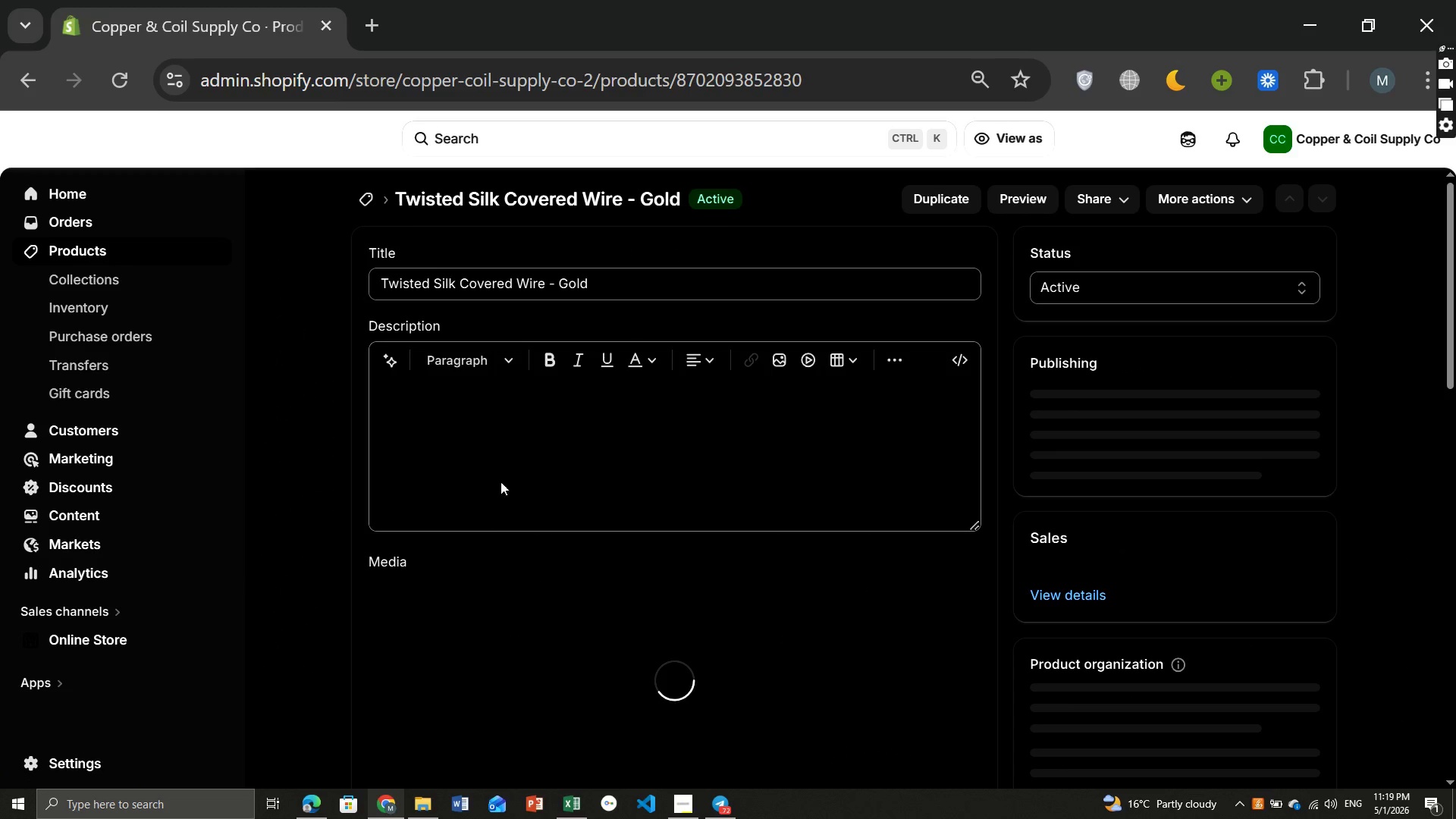 
left_click([964, 567])
 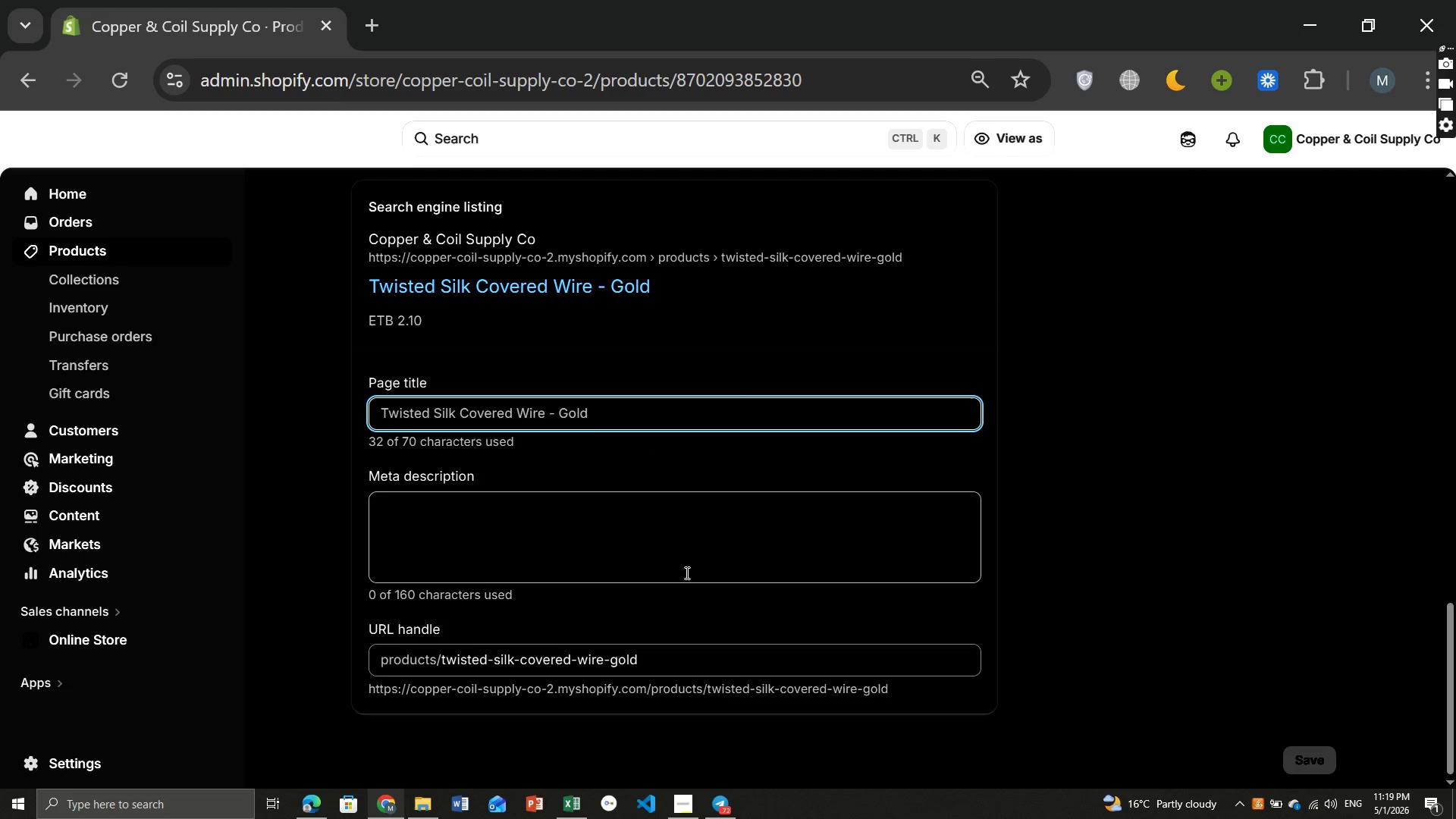 
left_click([595, 540])
 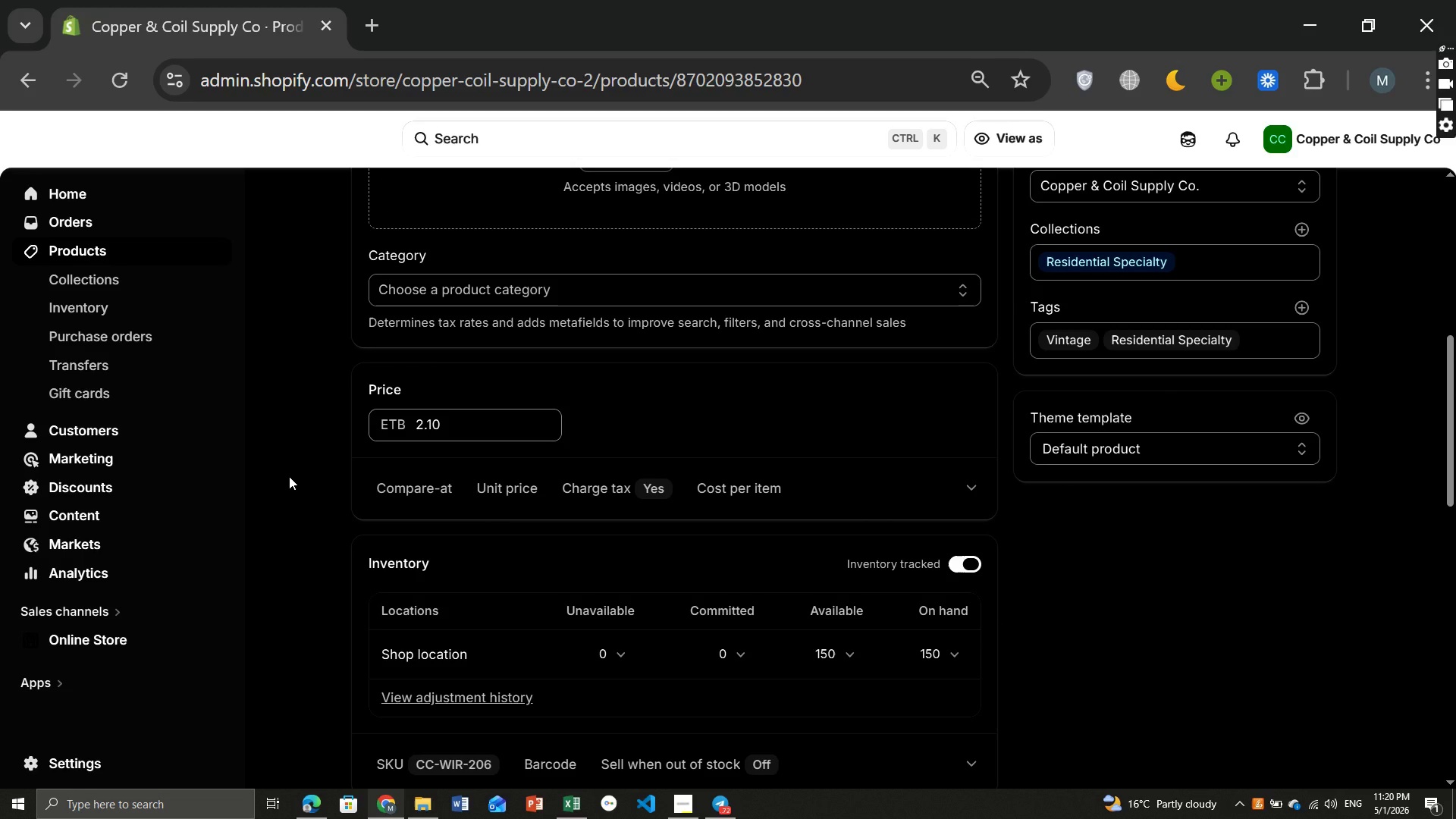 
wait(20.08)
 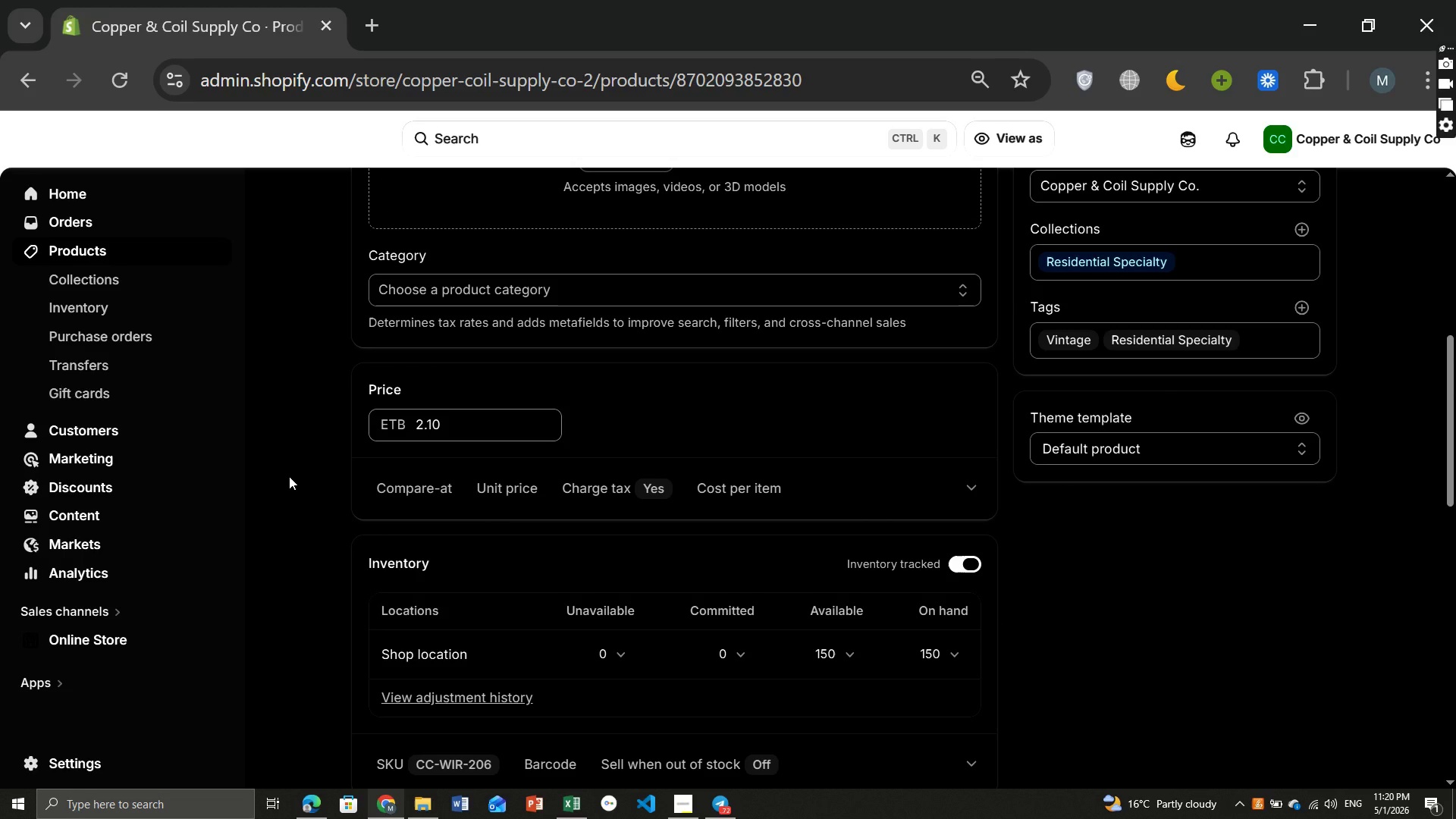 
left_click([26, 80])
 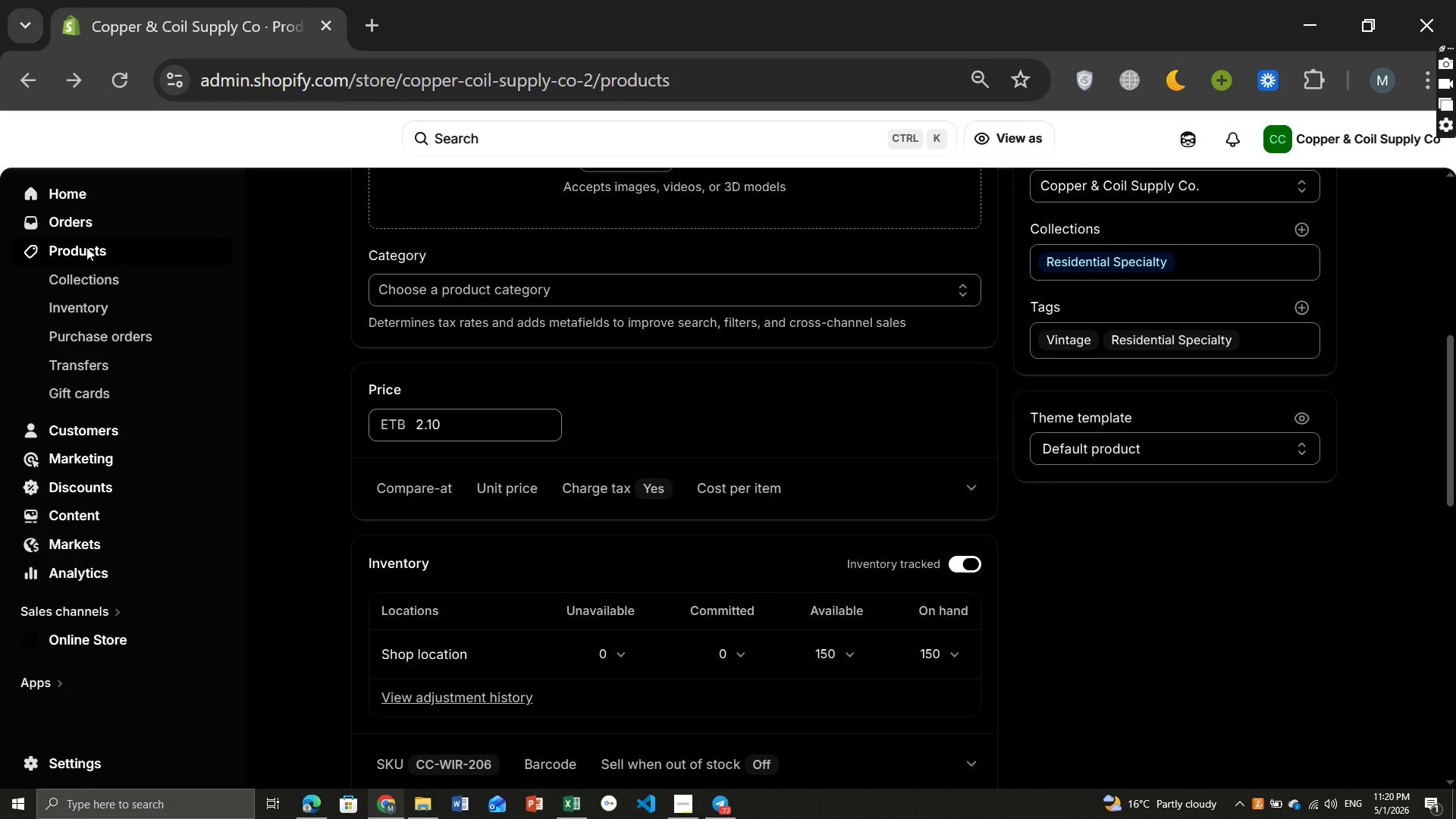 
left_click([84, 246])
 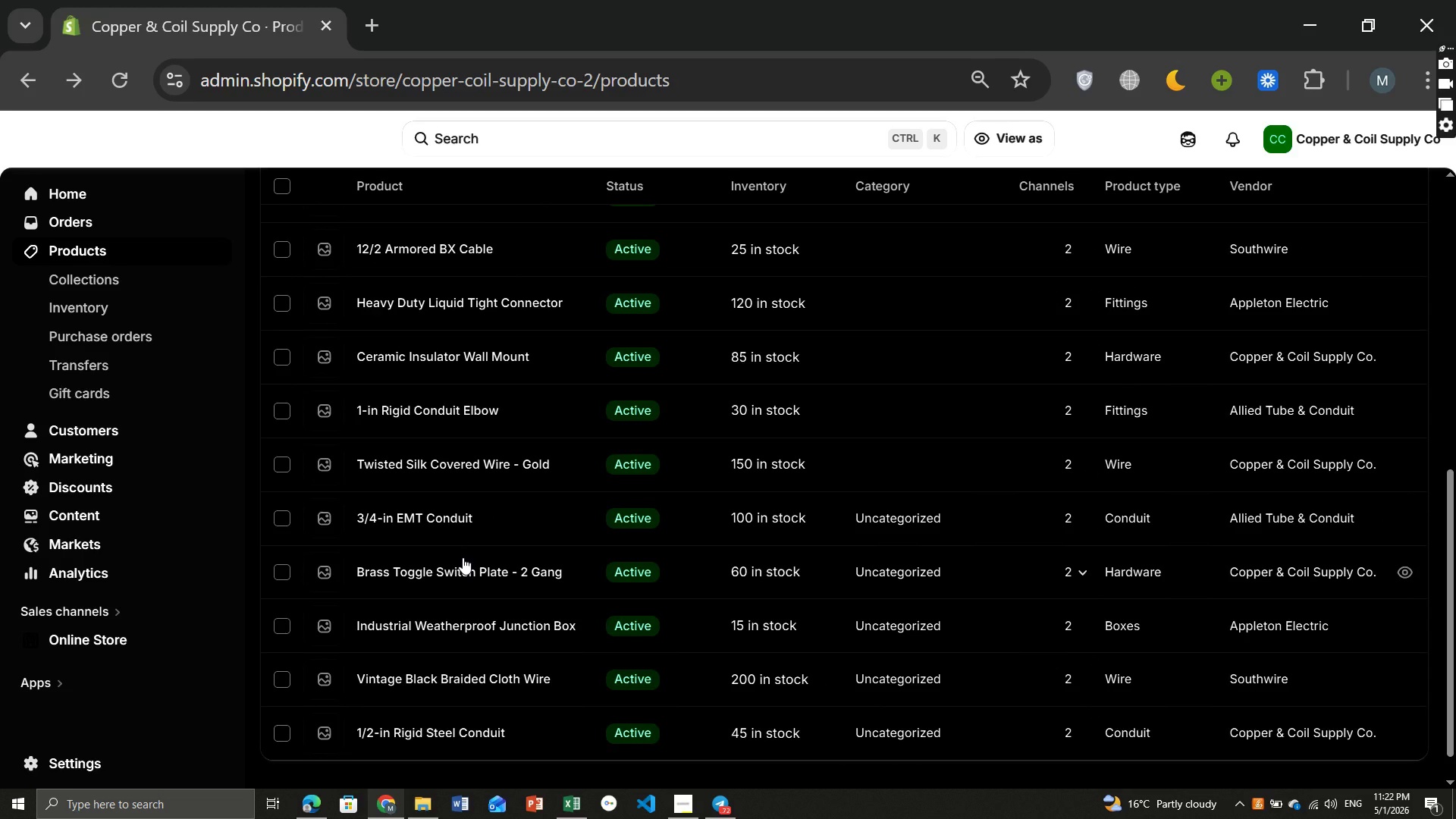 
wait(149.31)
 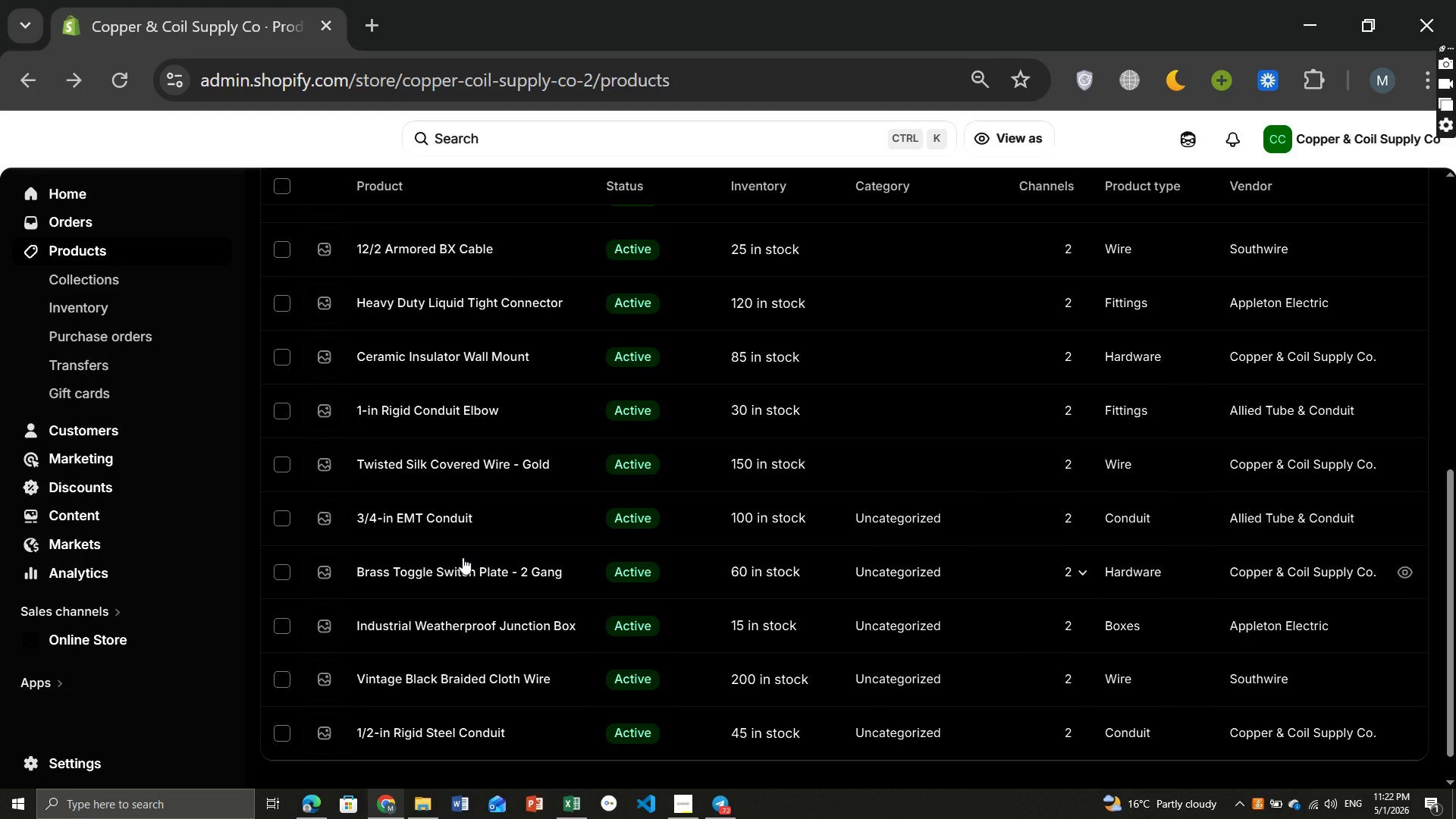 
key(Control+Minus)
 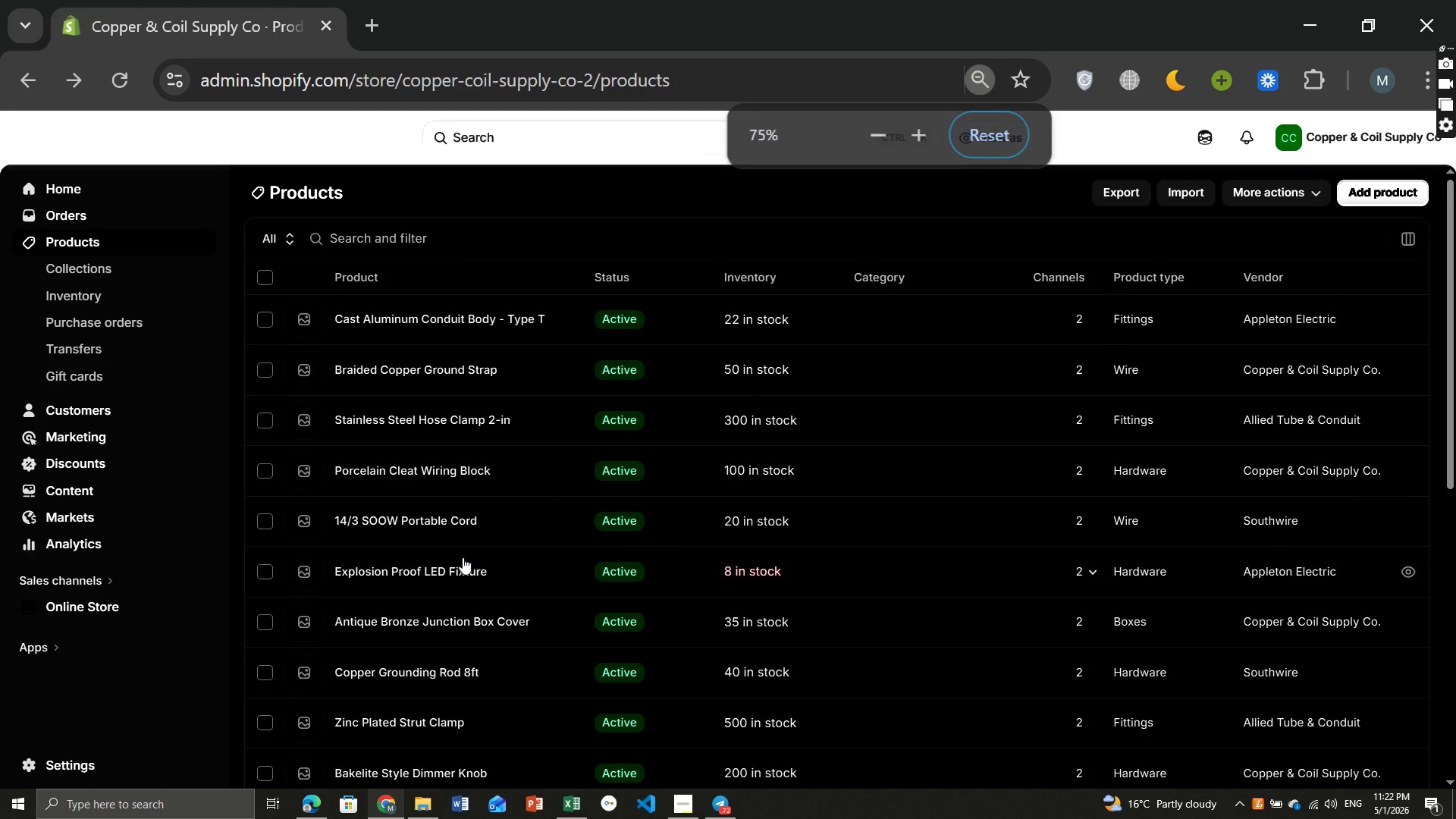 
key(Control+Minus)
 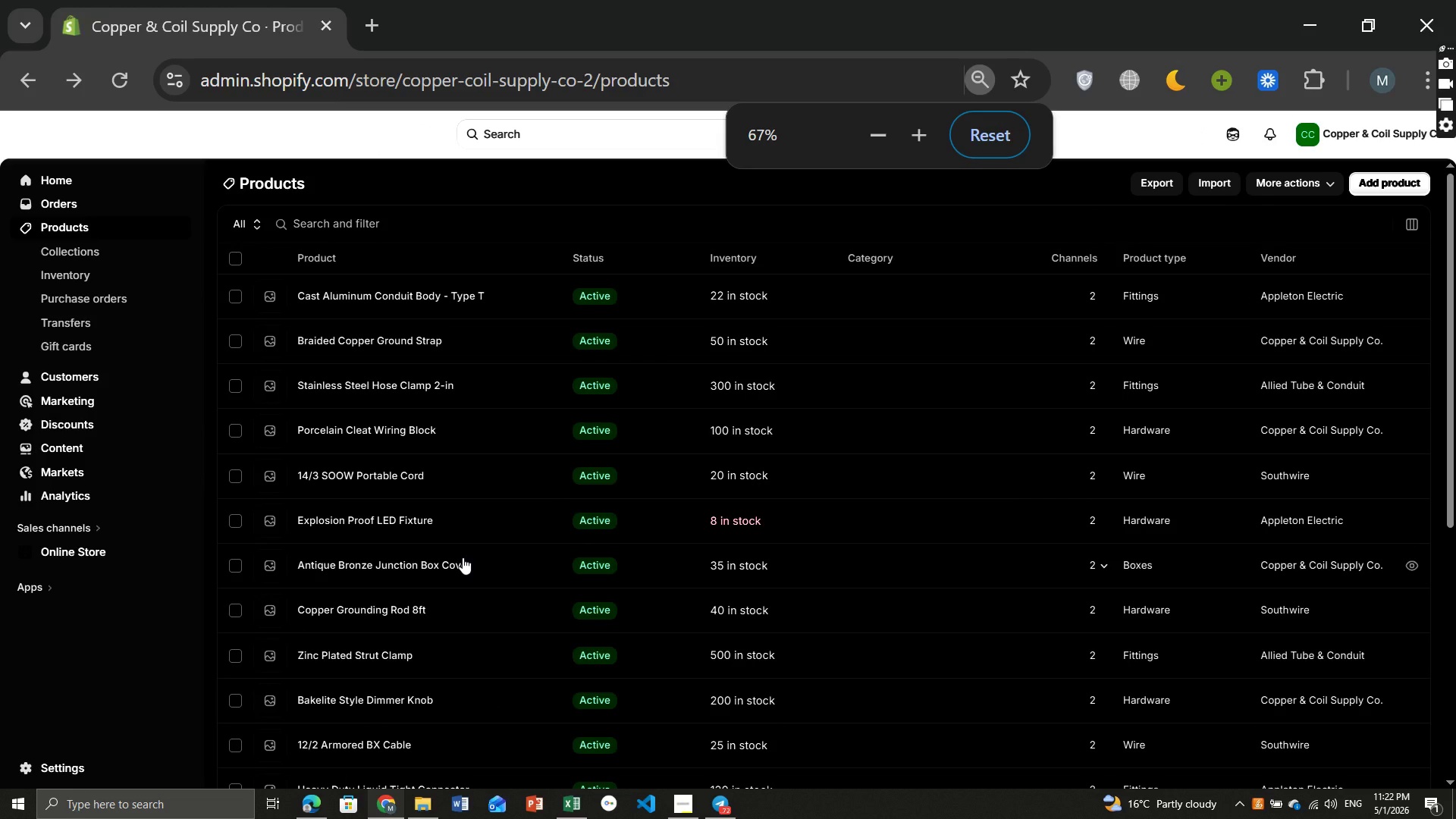 
key(Control+Minus)
 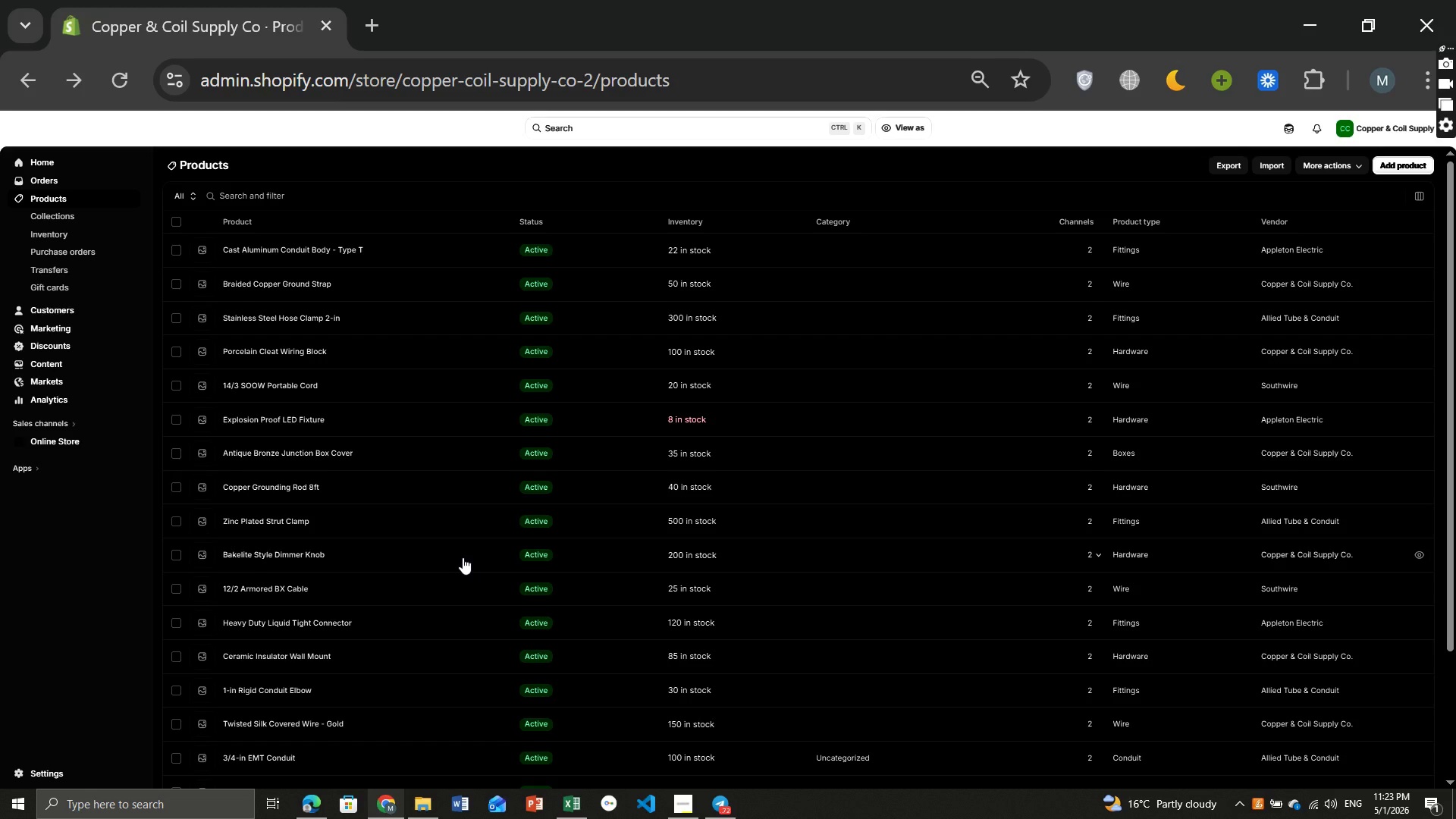 
wait(36.51)
 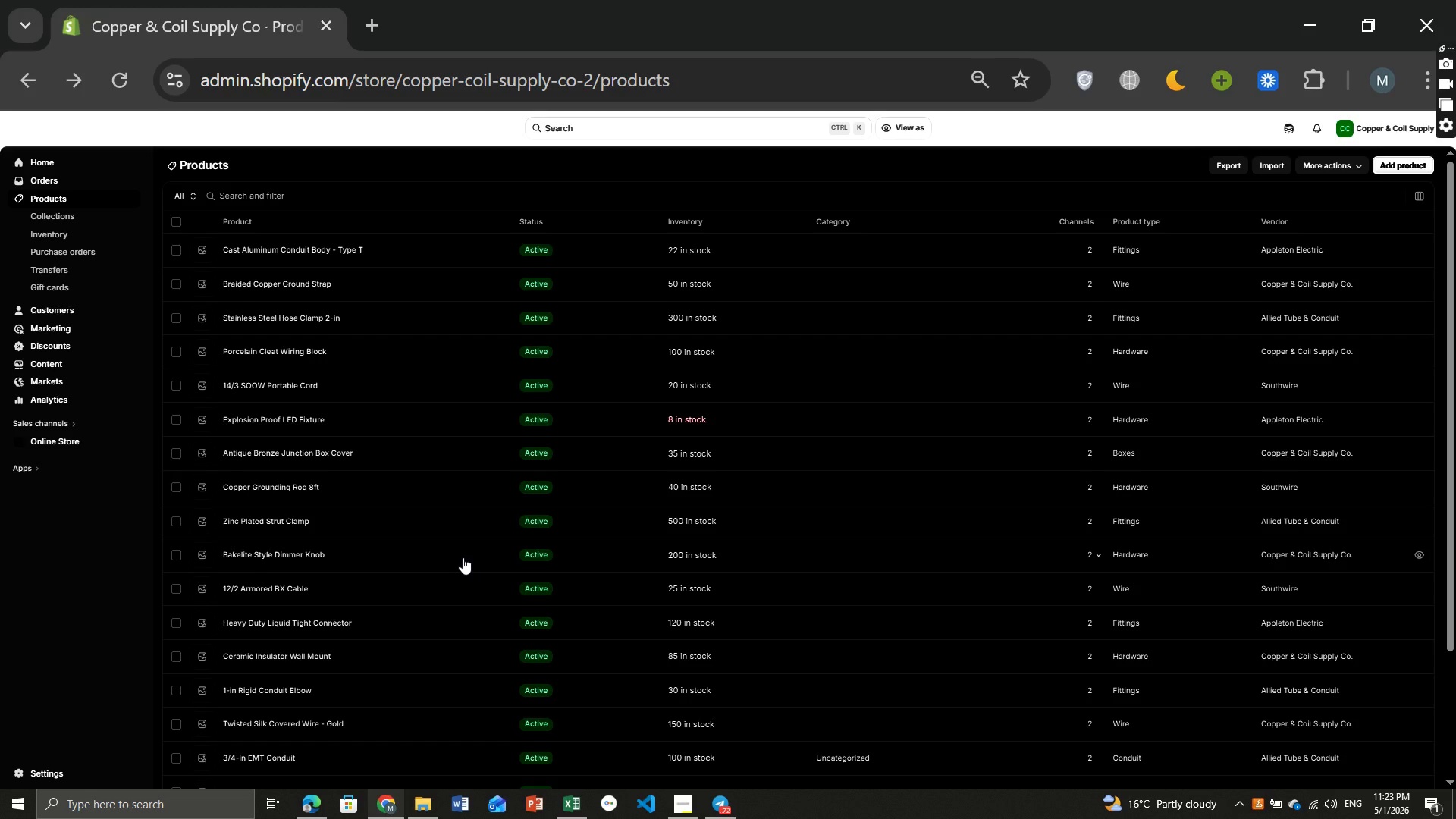 
left_click([1302, 0])
 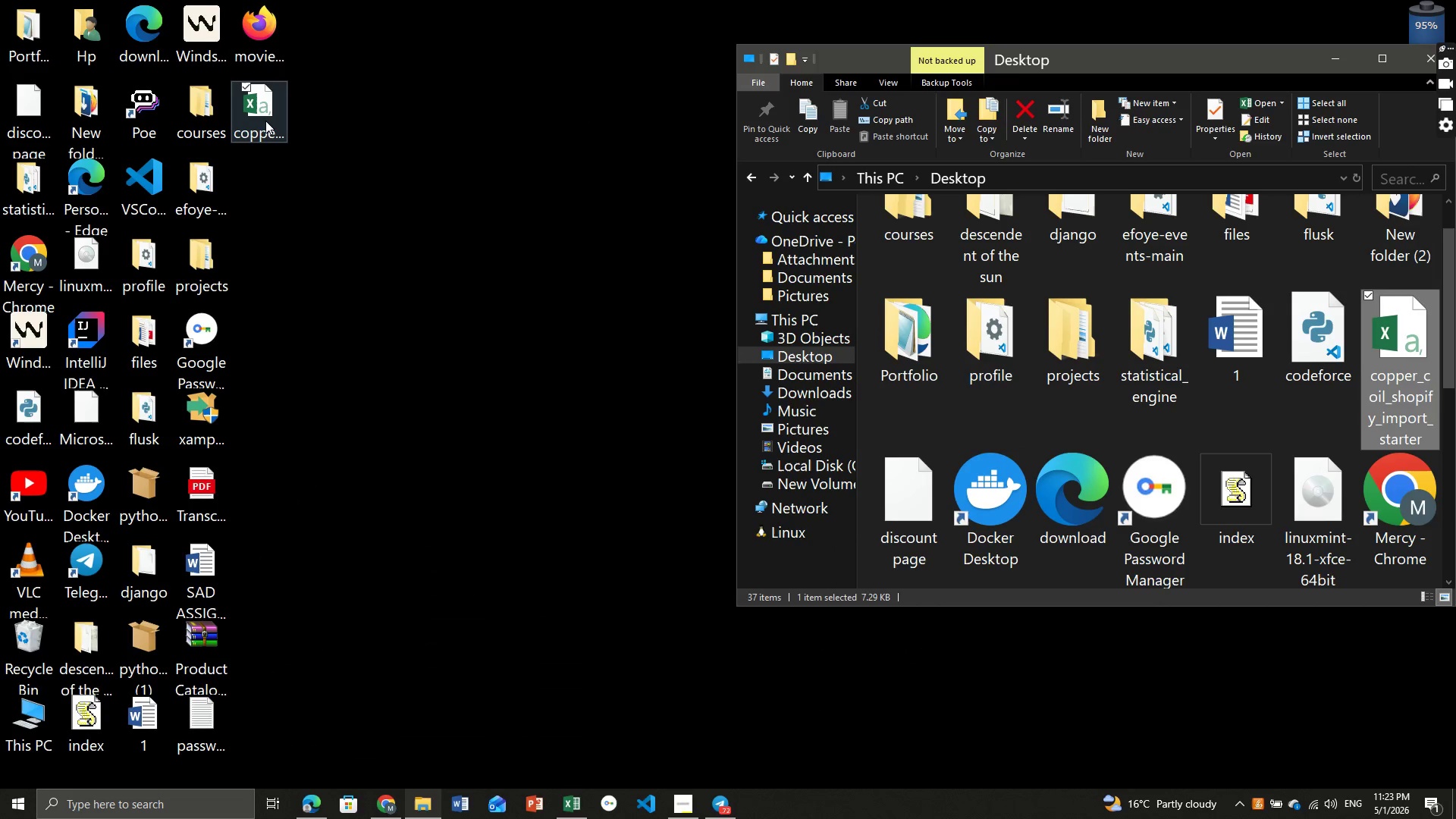 
left_click([260, 119])
 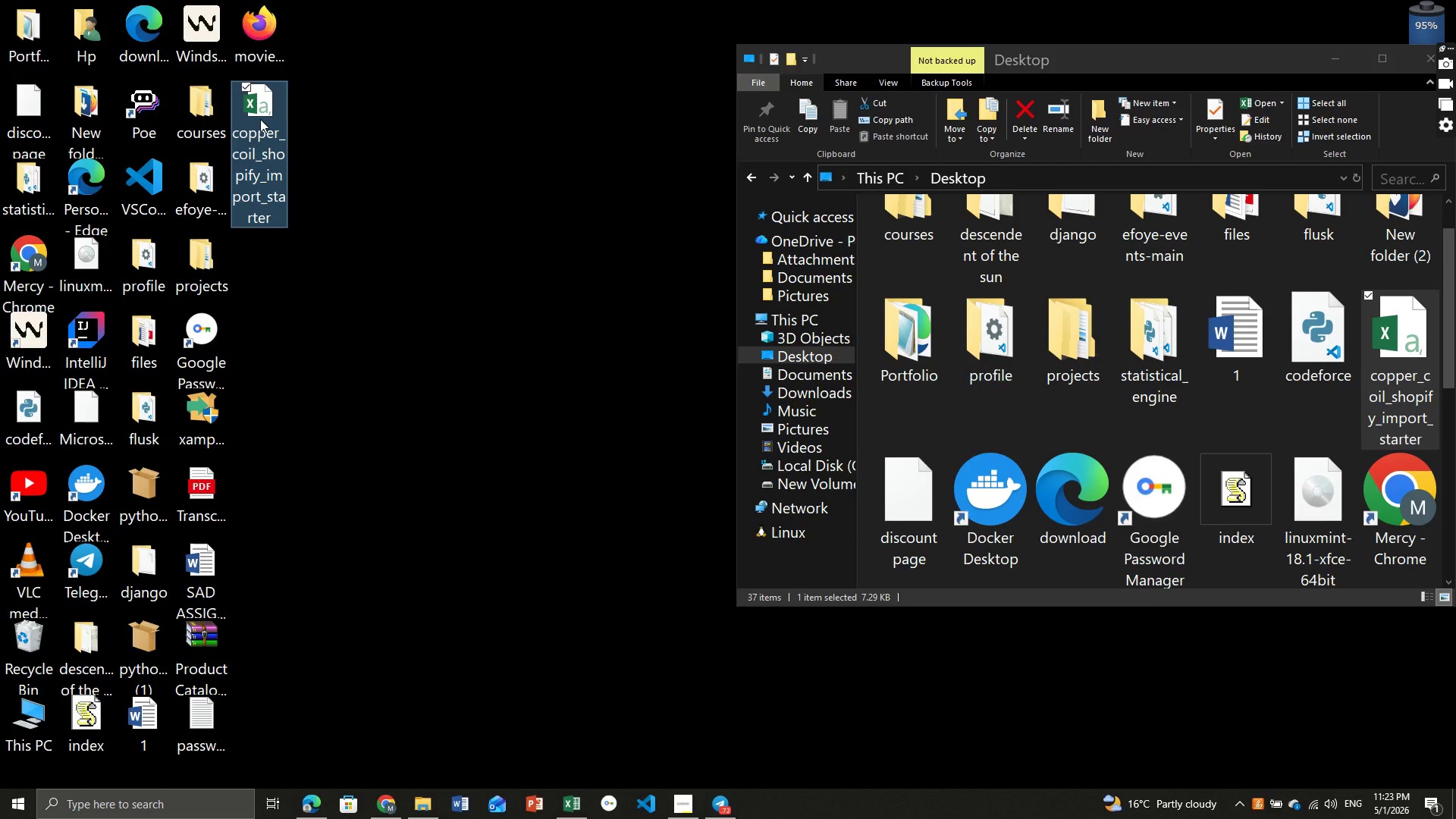 
key(Control+C)
 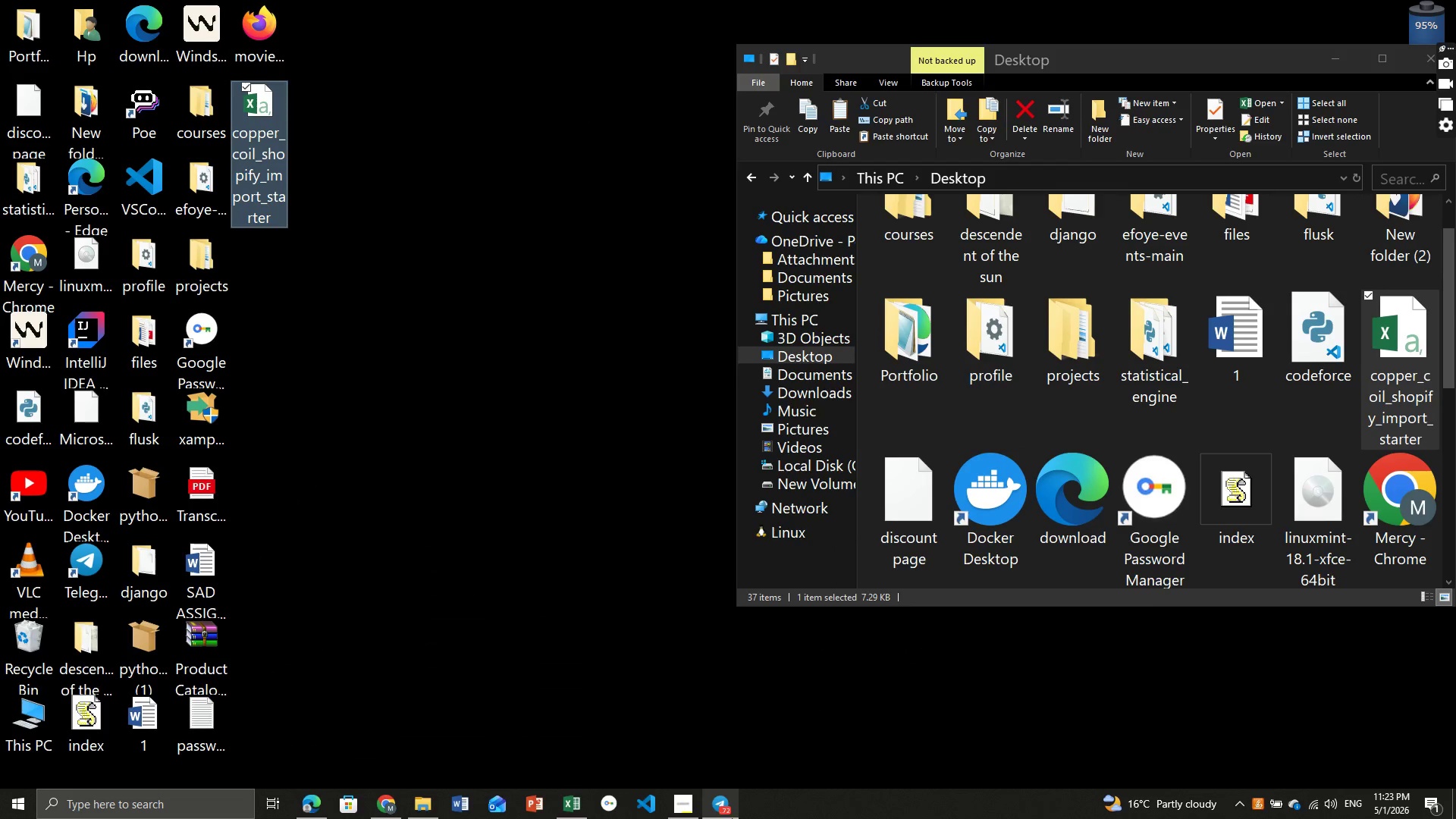 
left_click([721, 814])
 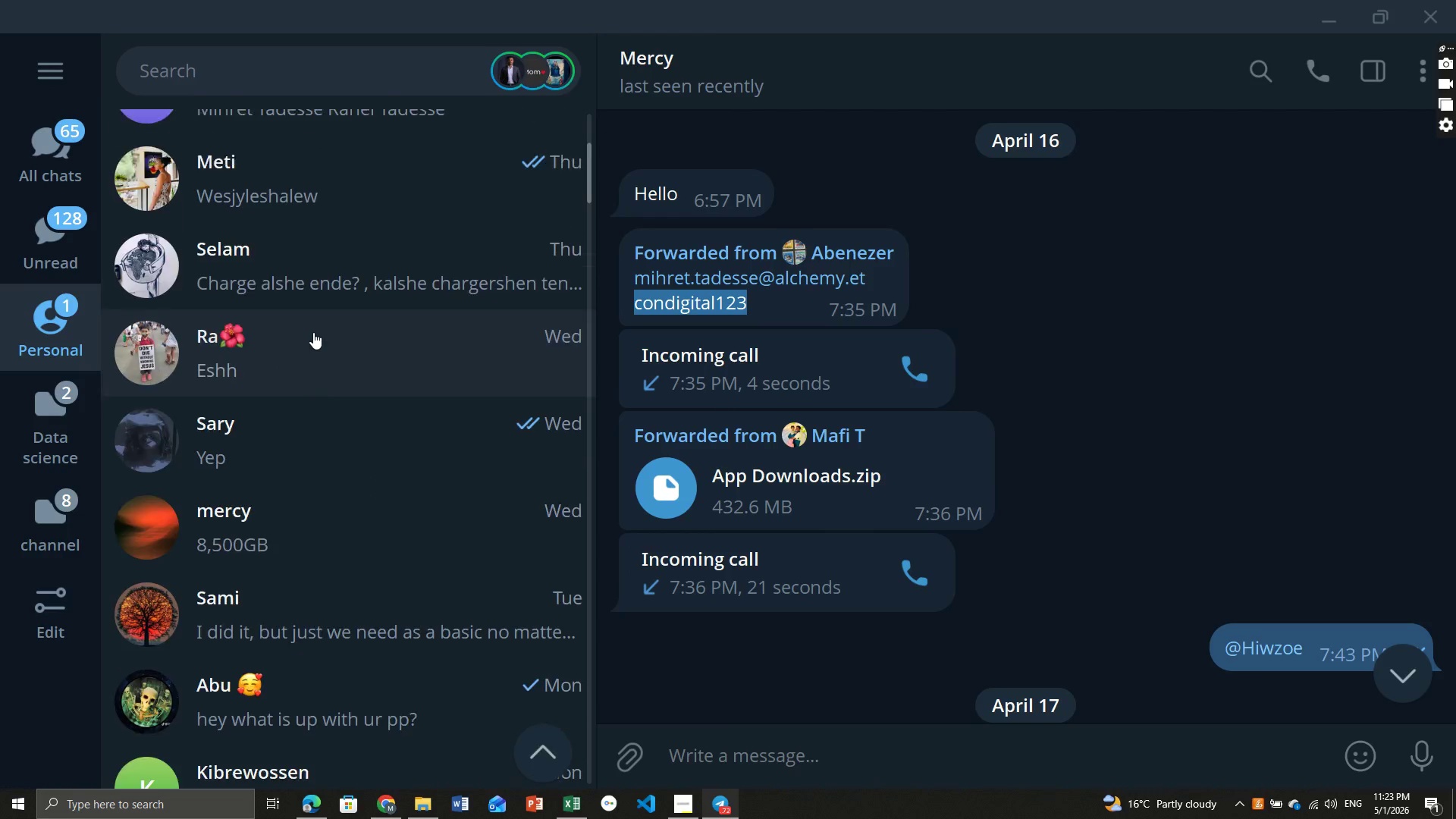 
left_click([303, 340])
 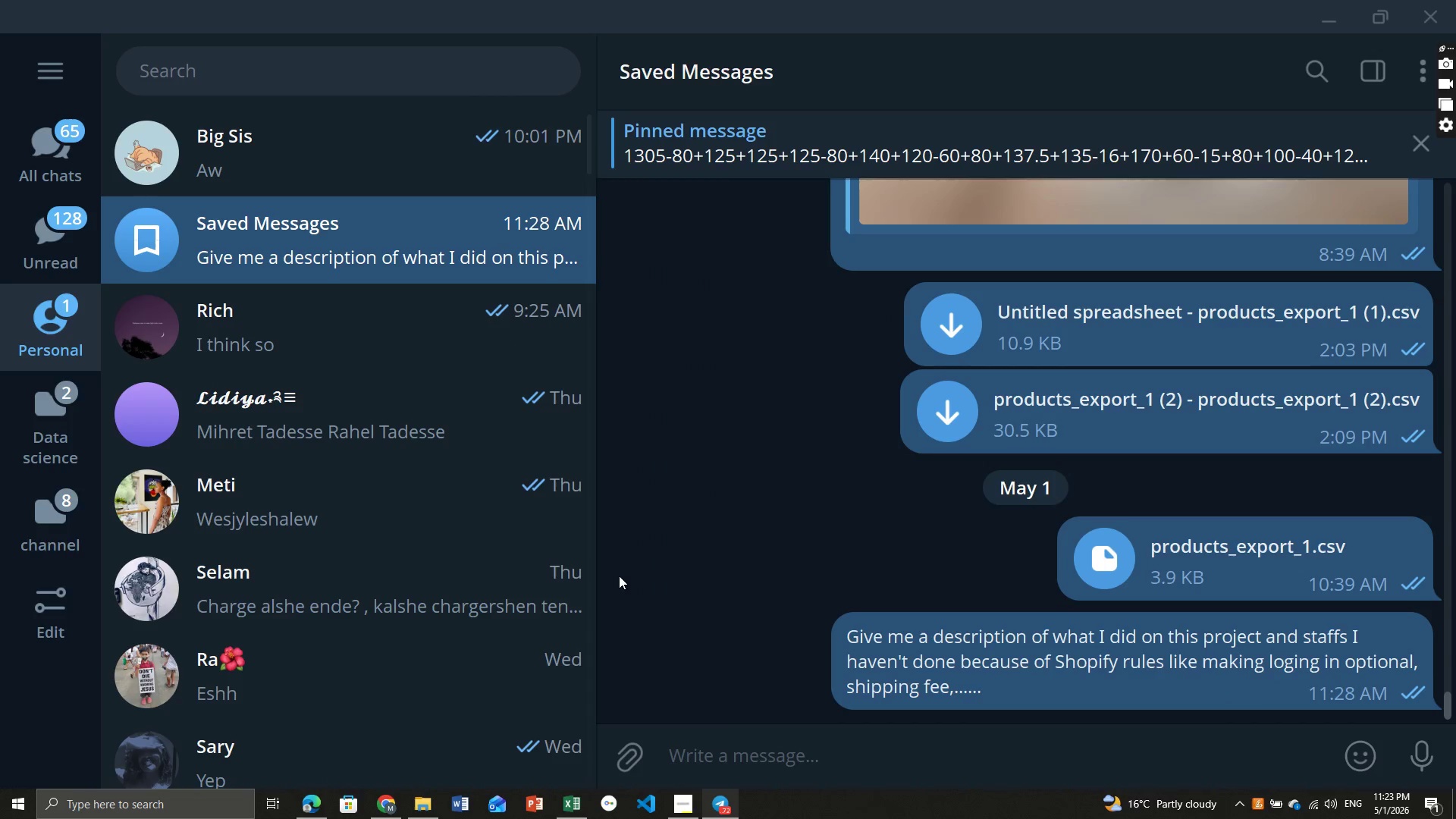 
key(Control+ControlLeft)
 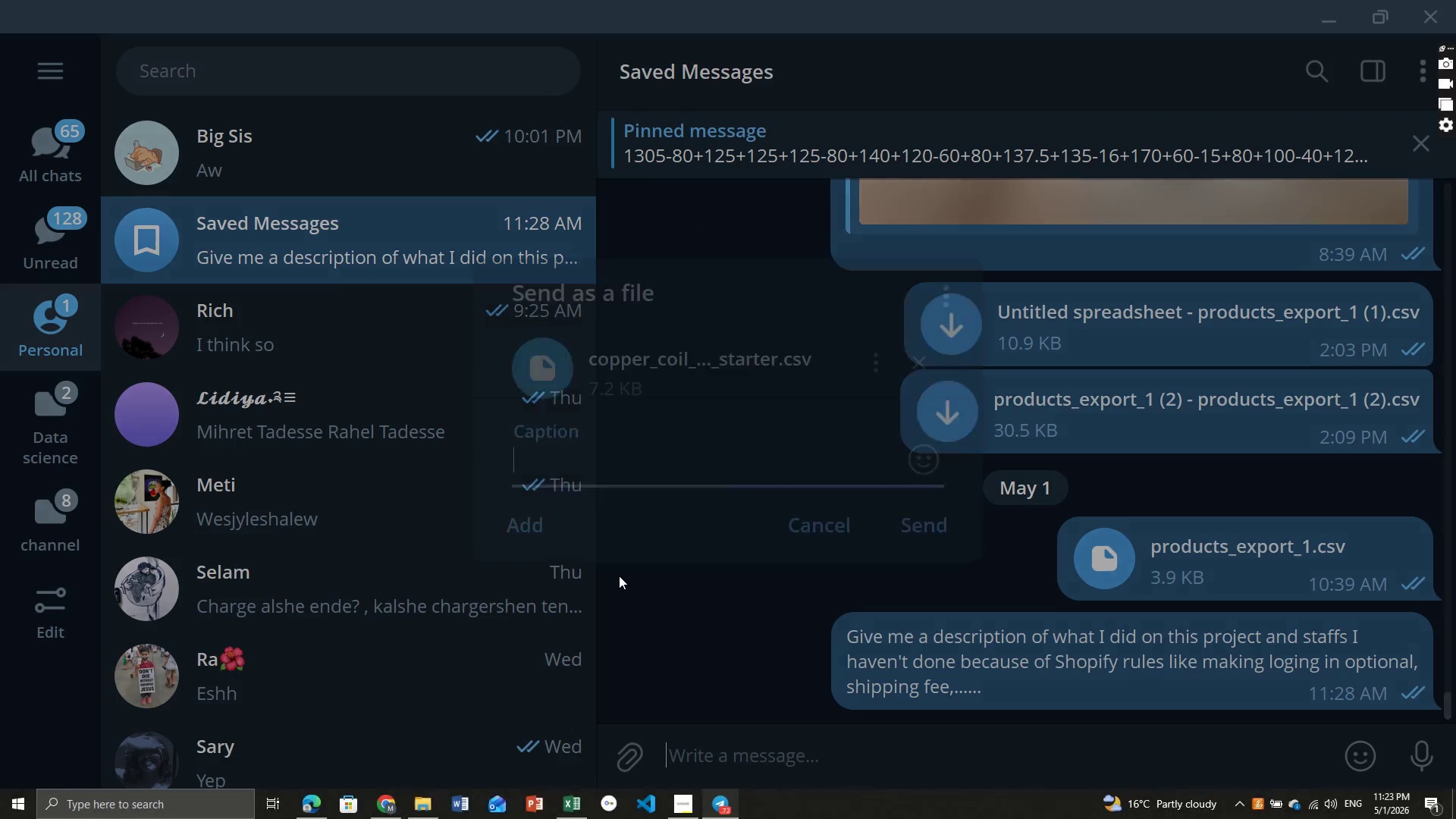 
key(Control+V)
 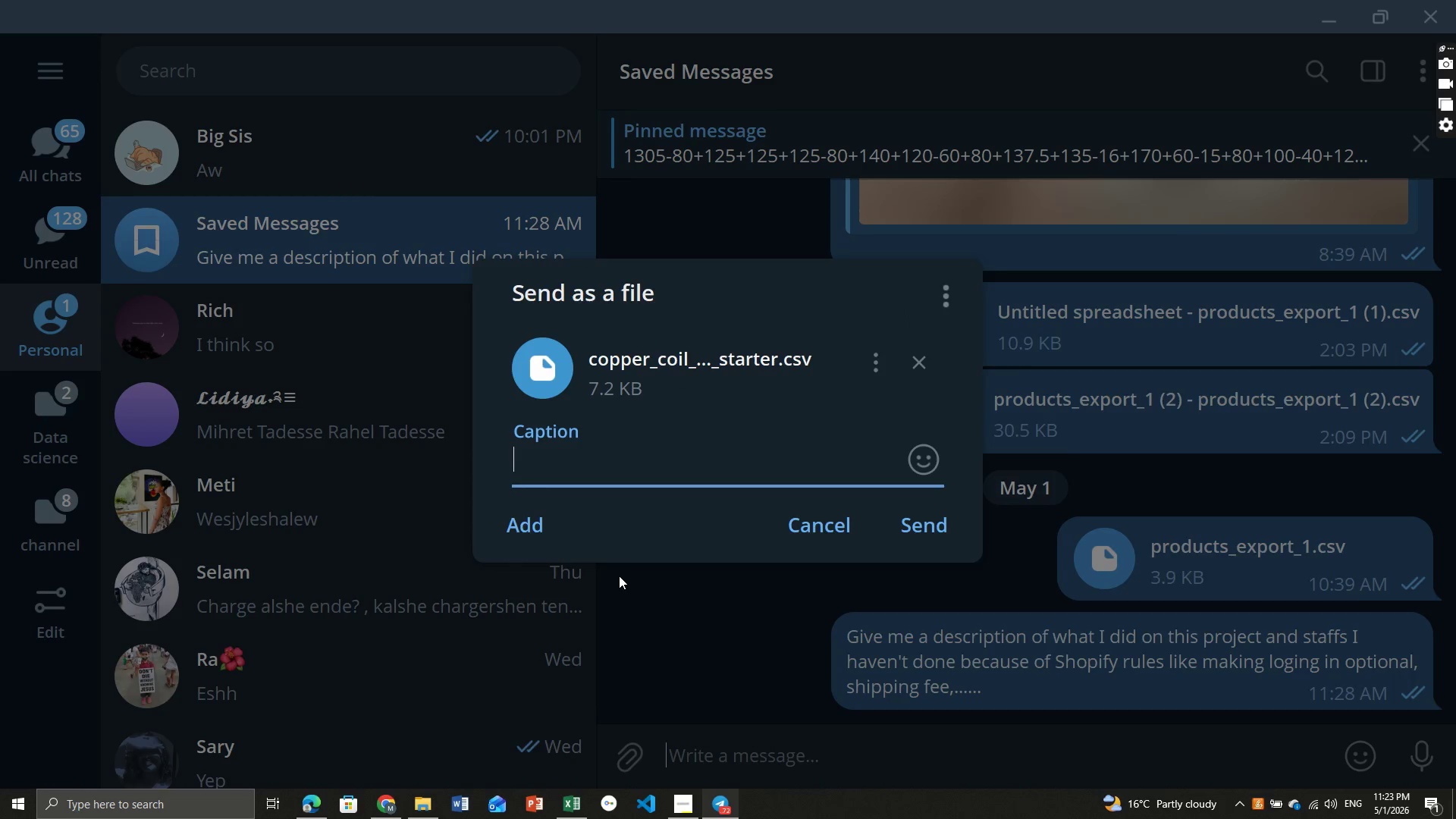 
key(Enter)
 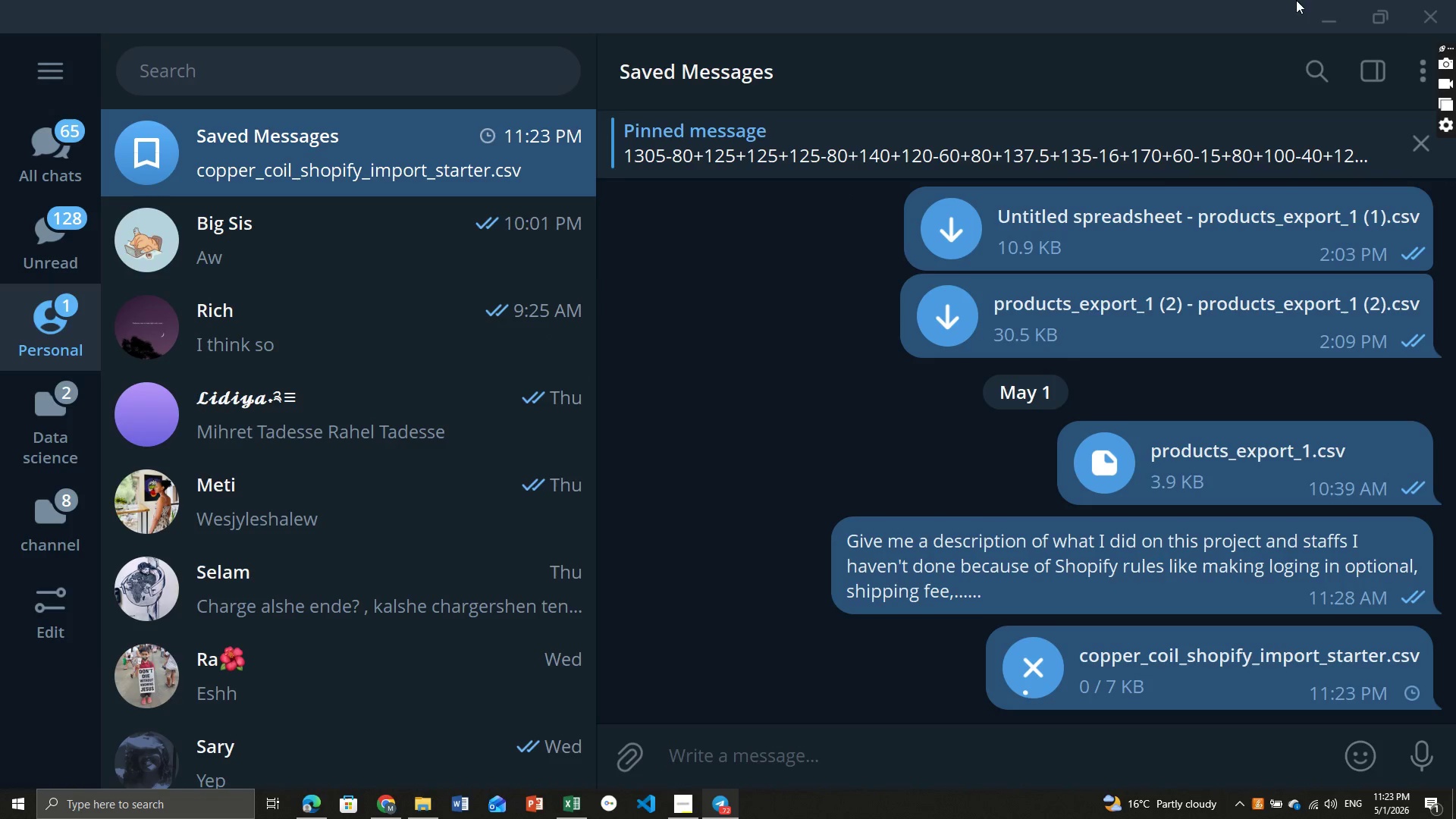 
left_click([1329, 4])
 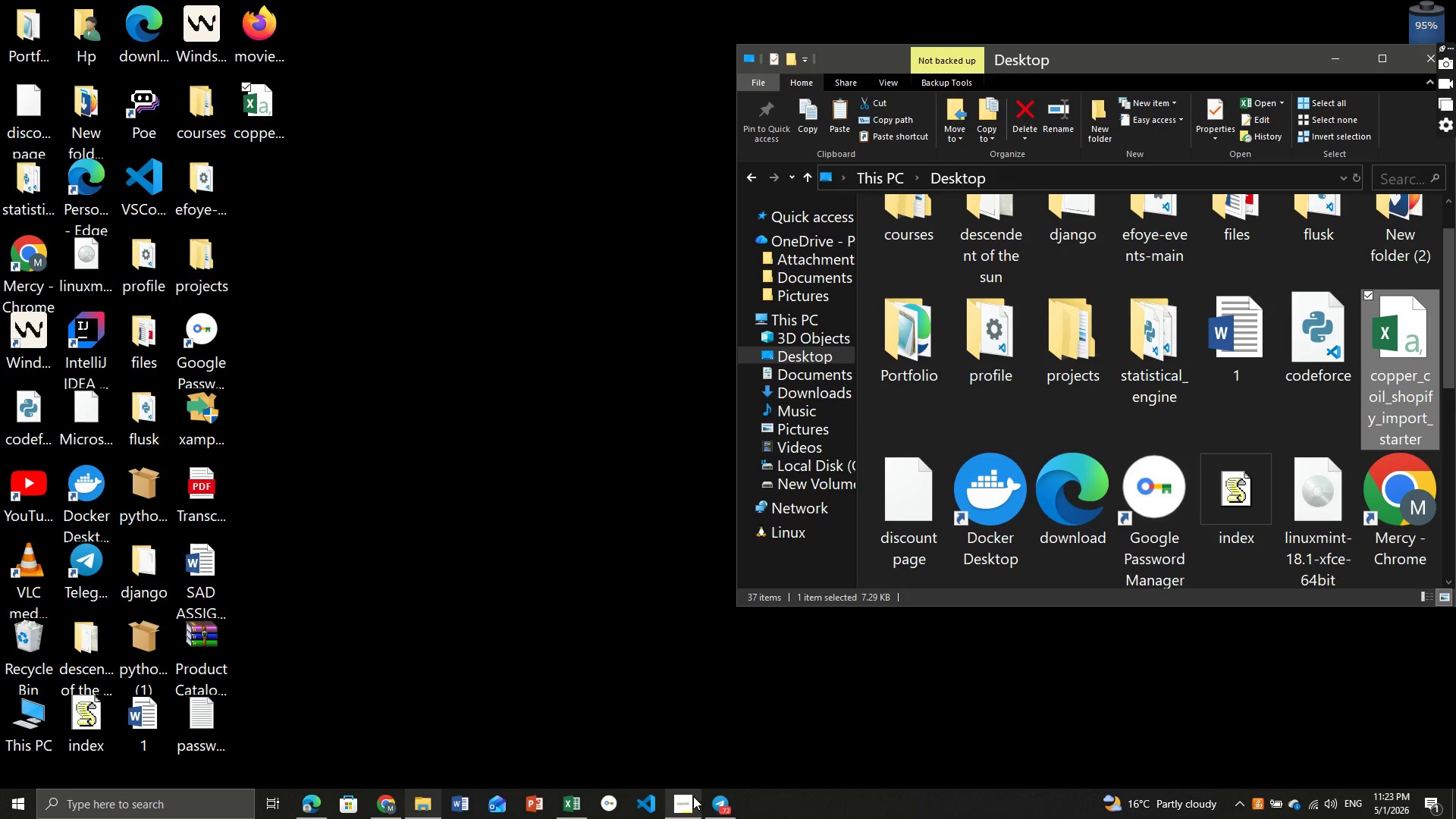 
left_click([686, 799])